 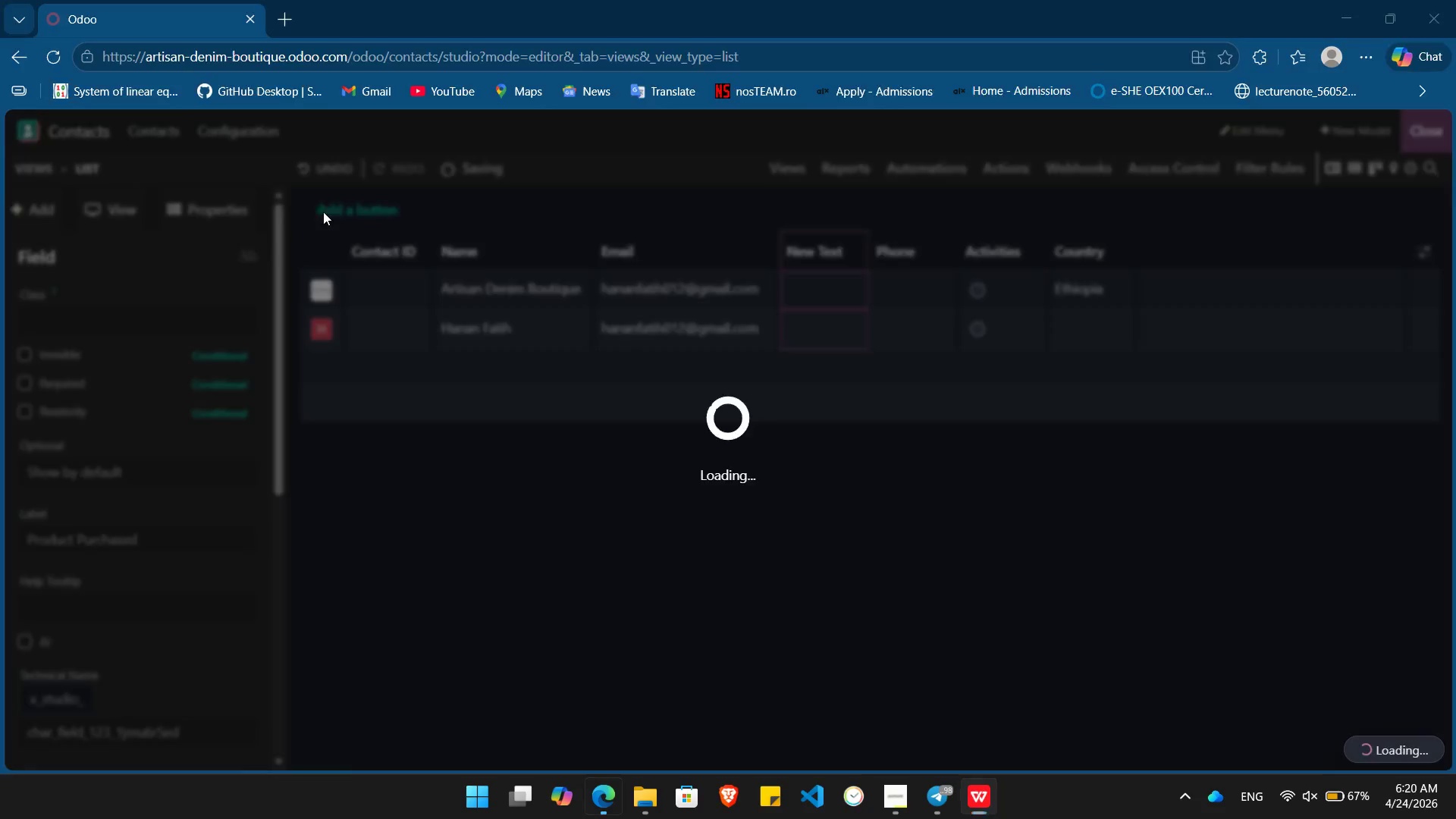 
key(Alt+Tab)
 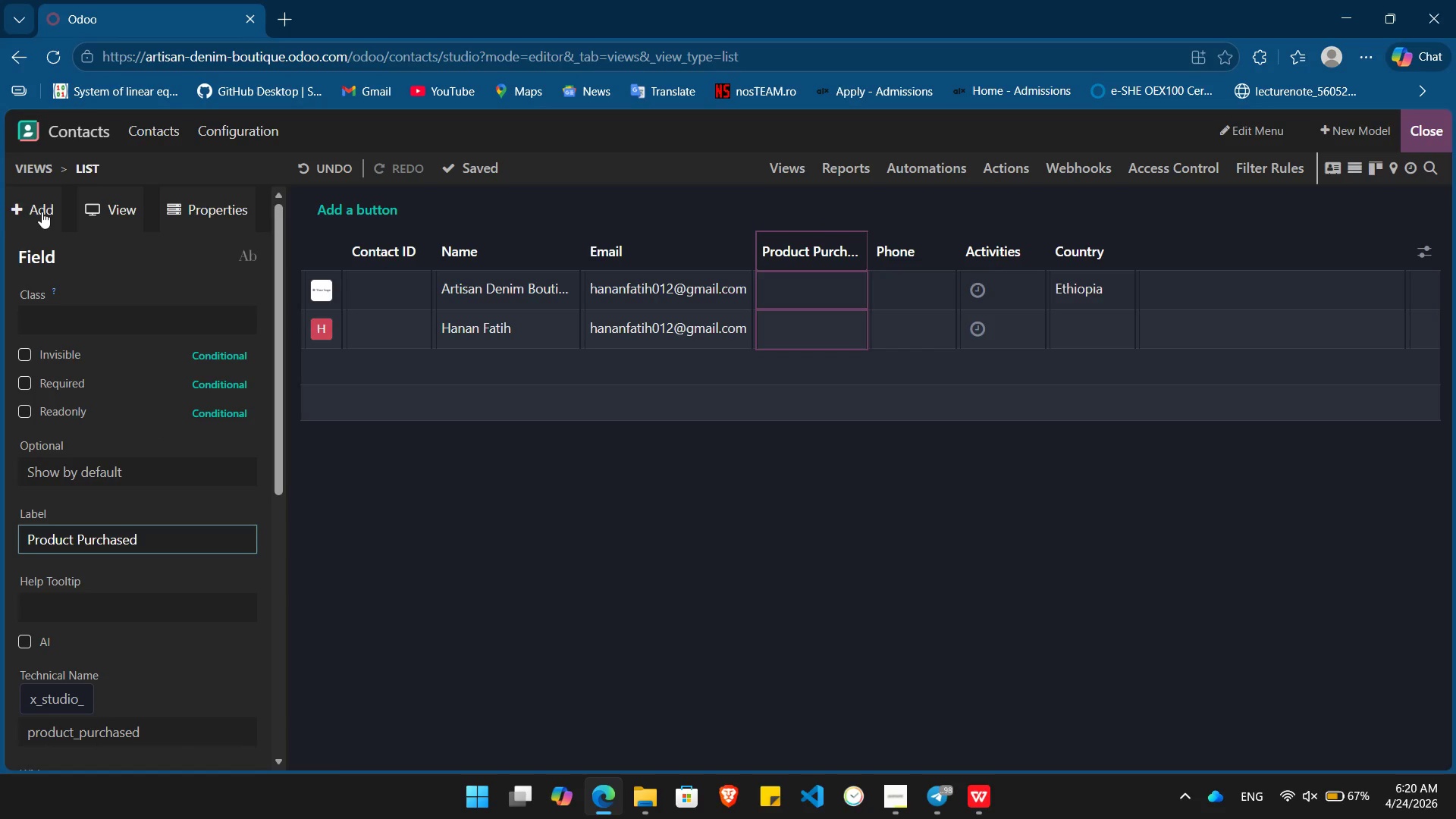 
left_click([30, 207])
 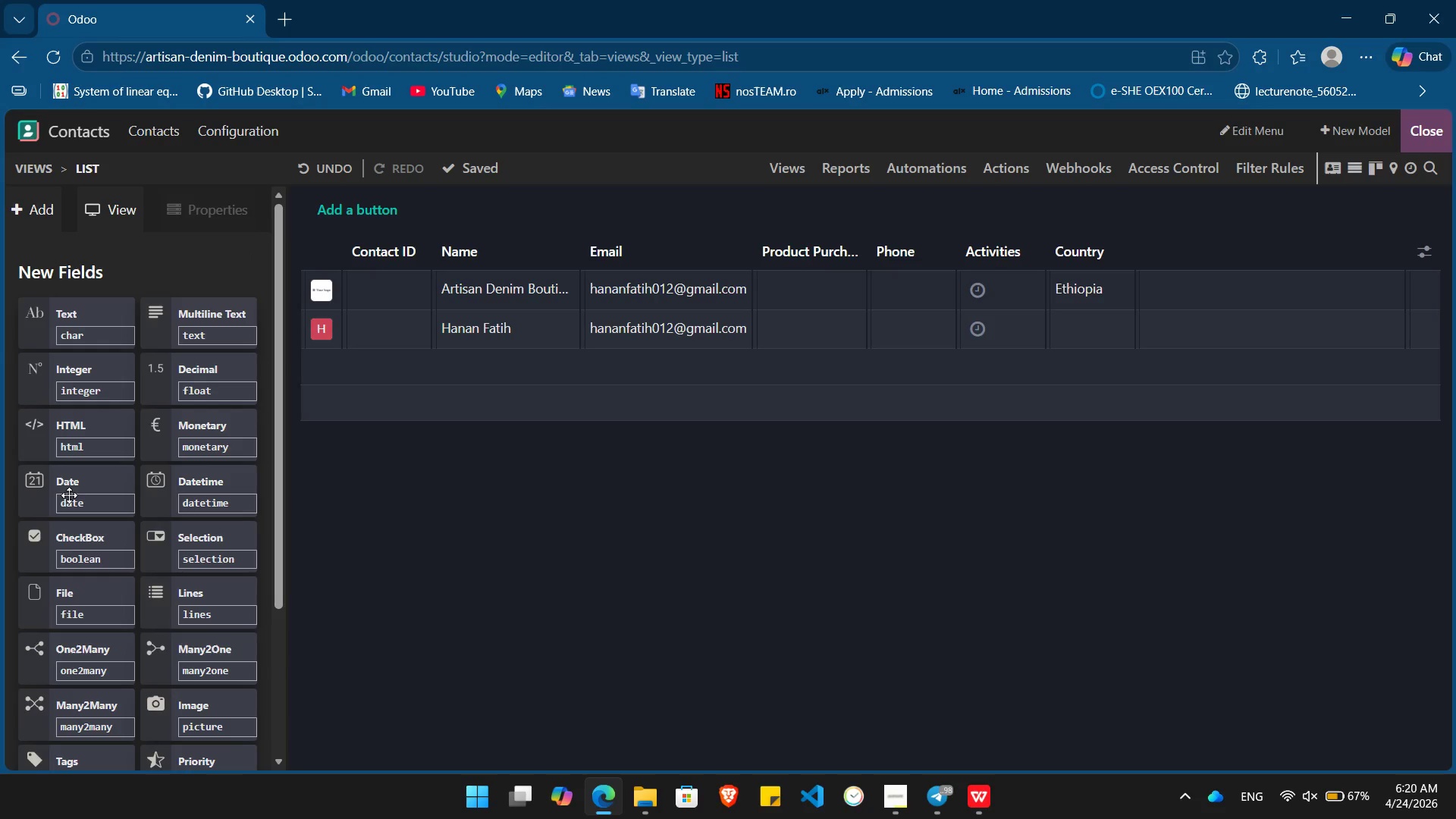 
left_click_drag(start_coordinate=[64, 492], to_coordinate=[893, 218])
 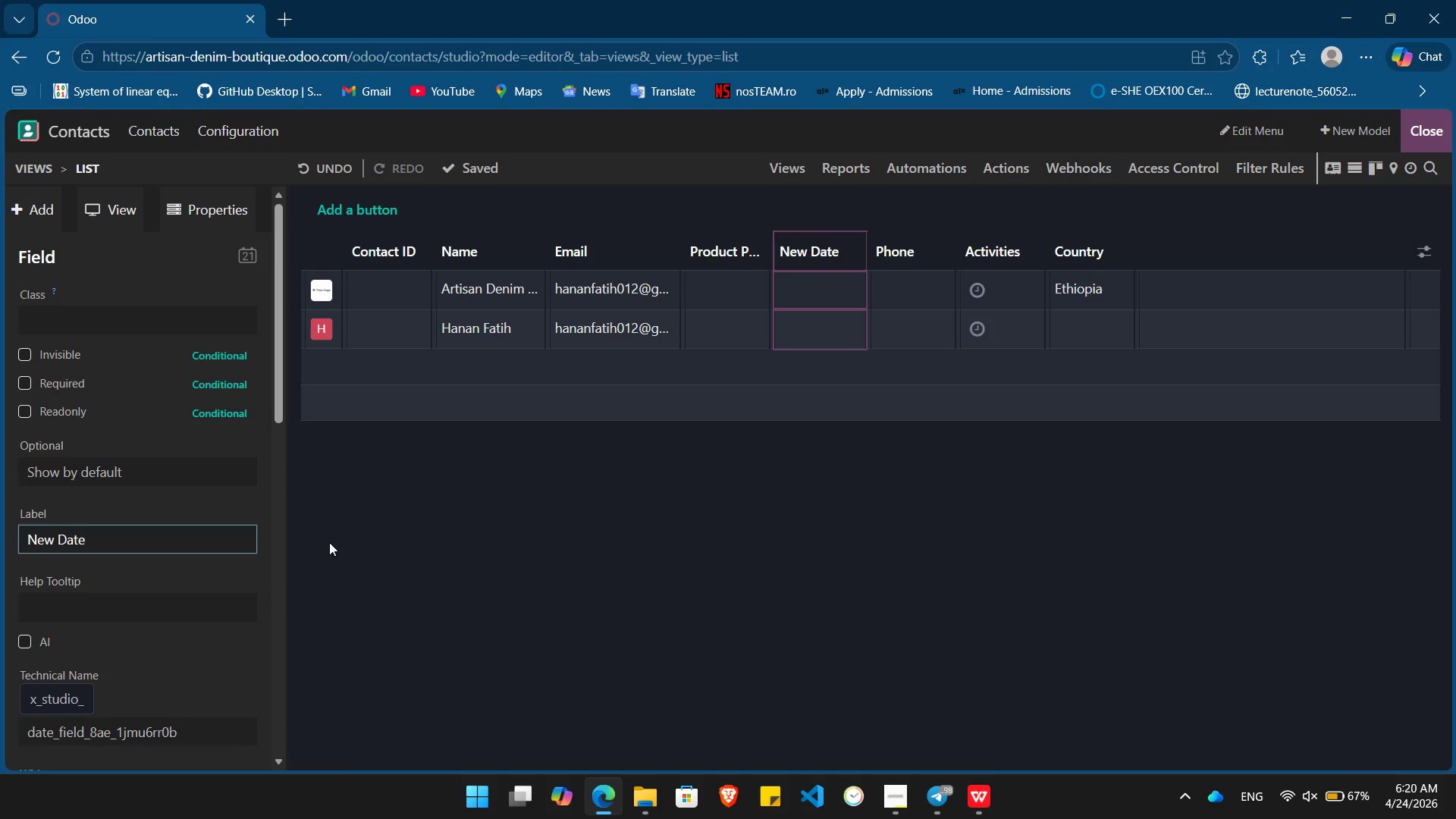 
hold_key(key=Backspace, duration=0.89)
 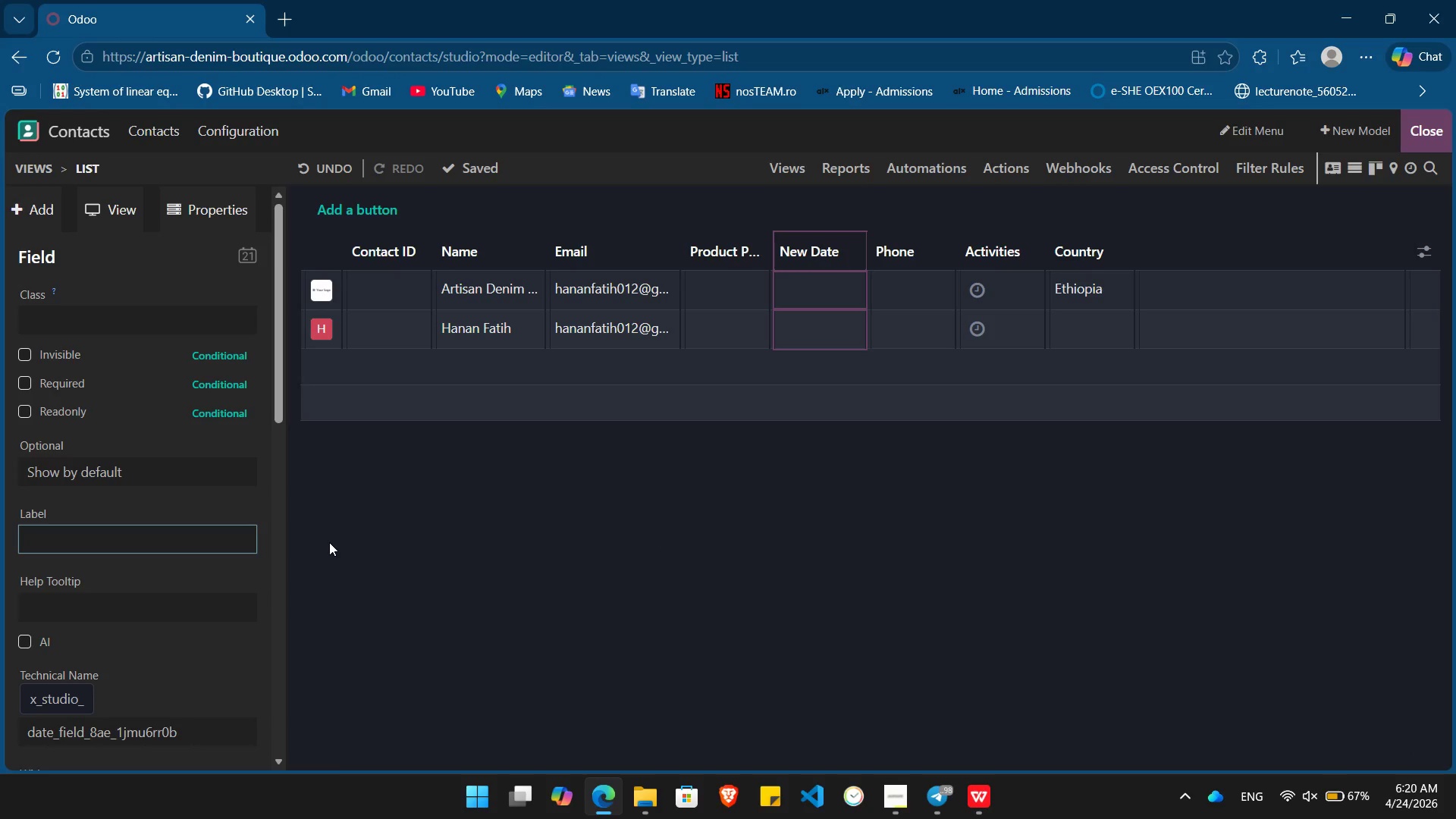 
type(Purchase Dta)
key(Backspace)
key(Backspace)
type(ate)
 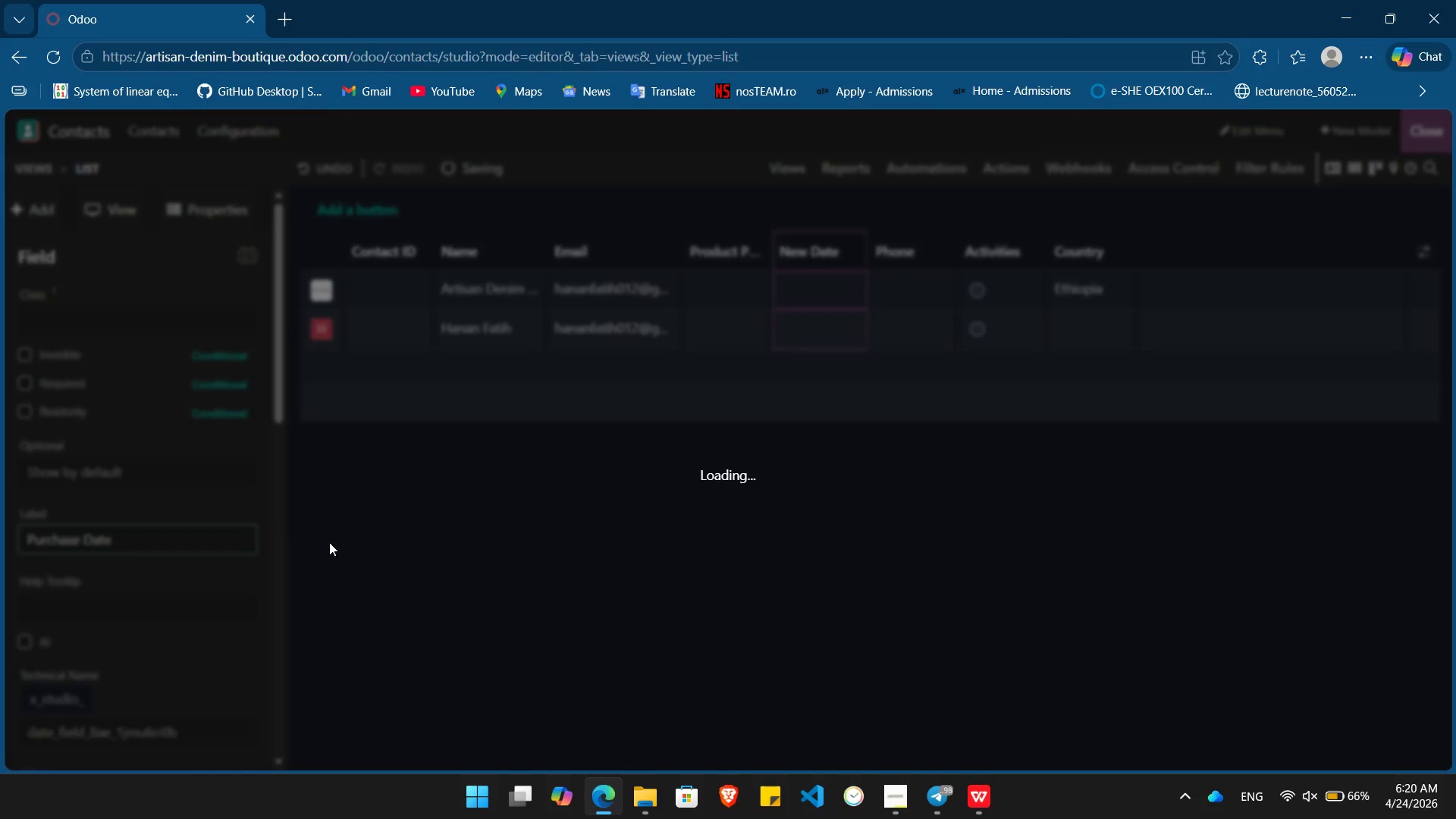 
key(Enter)
 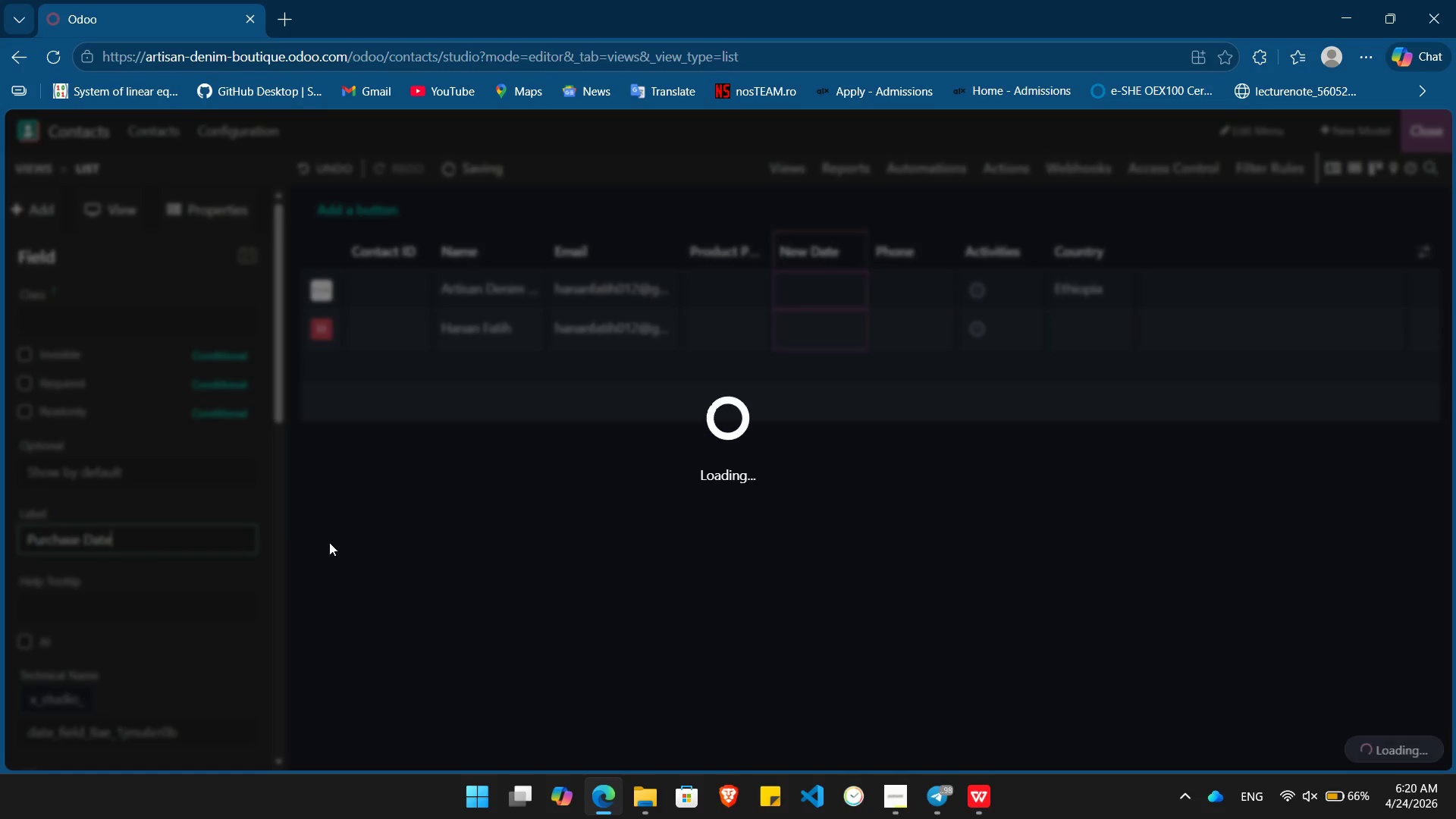 
key(Alt+AltLeft)
 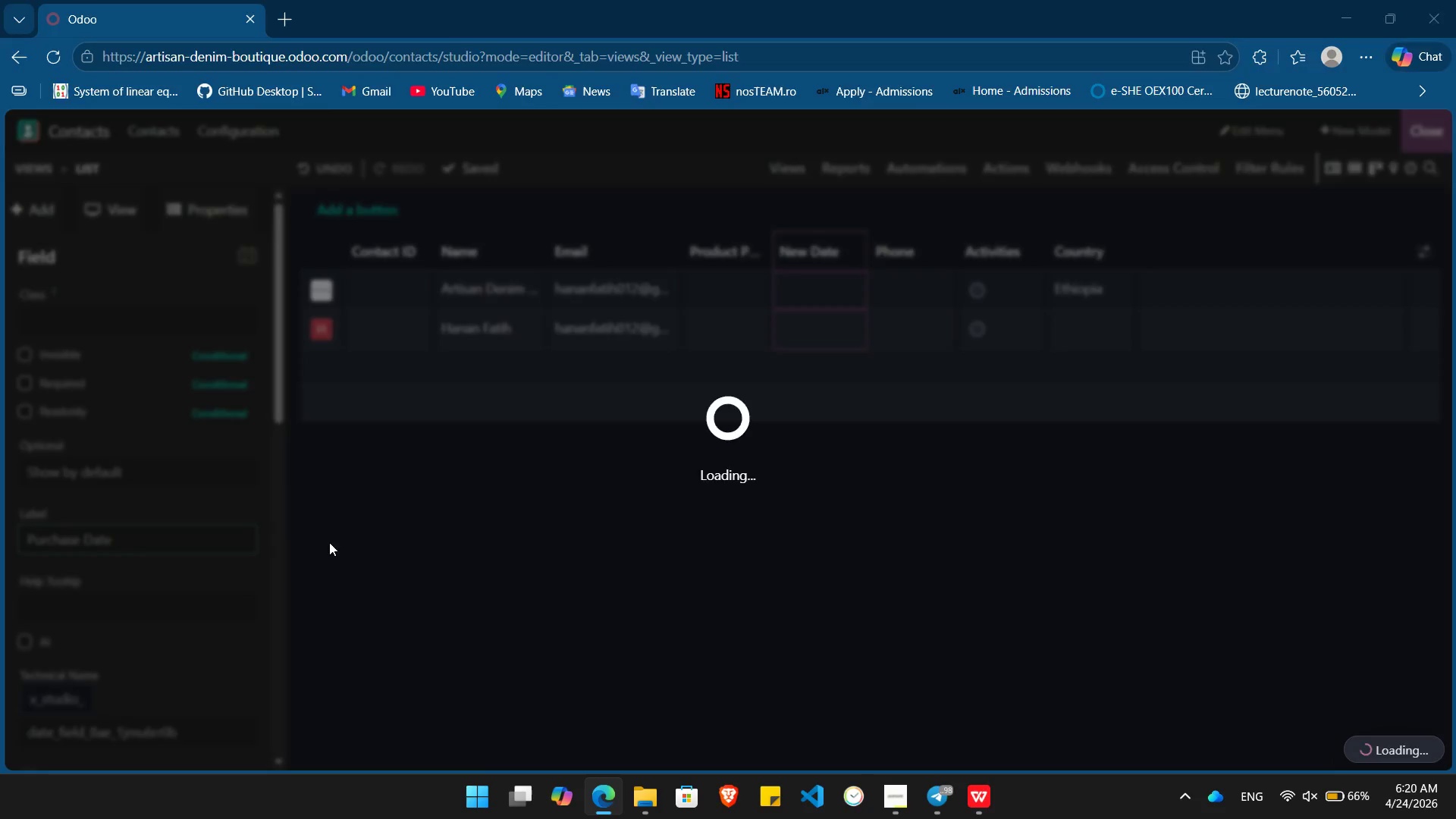 
key(Alt+Tab)
 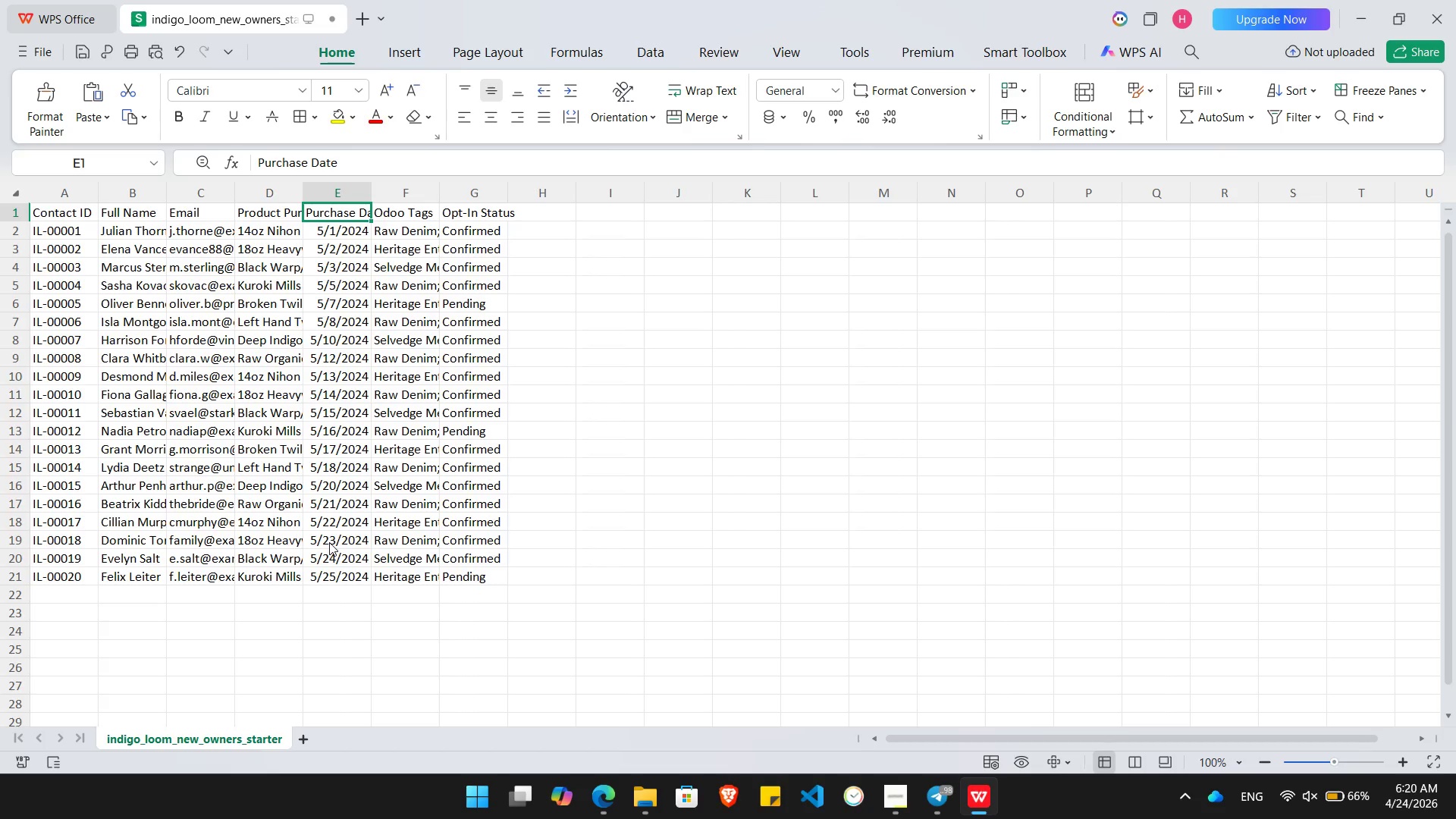 
key(ArrowRight)
 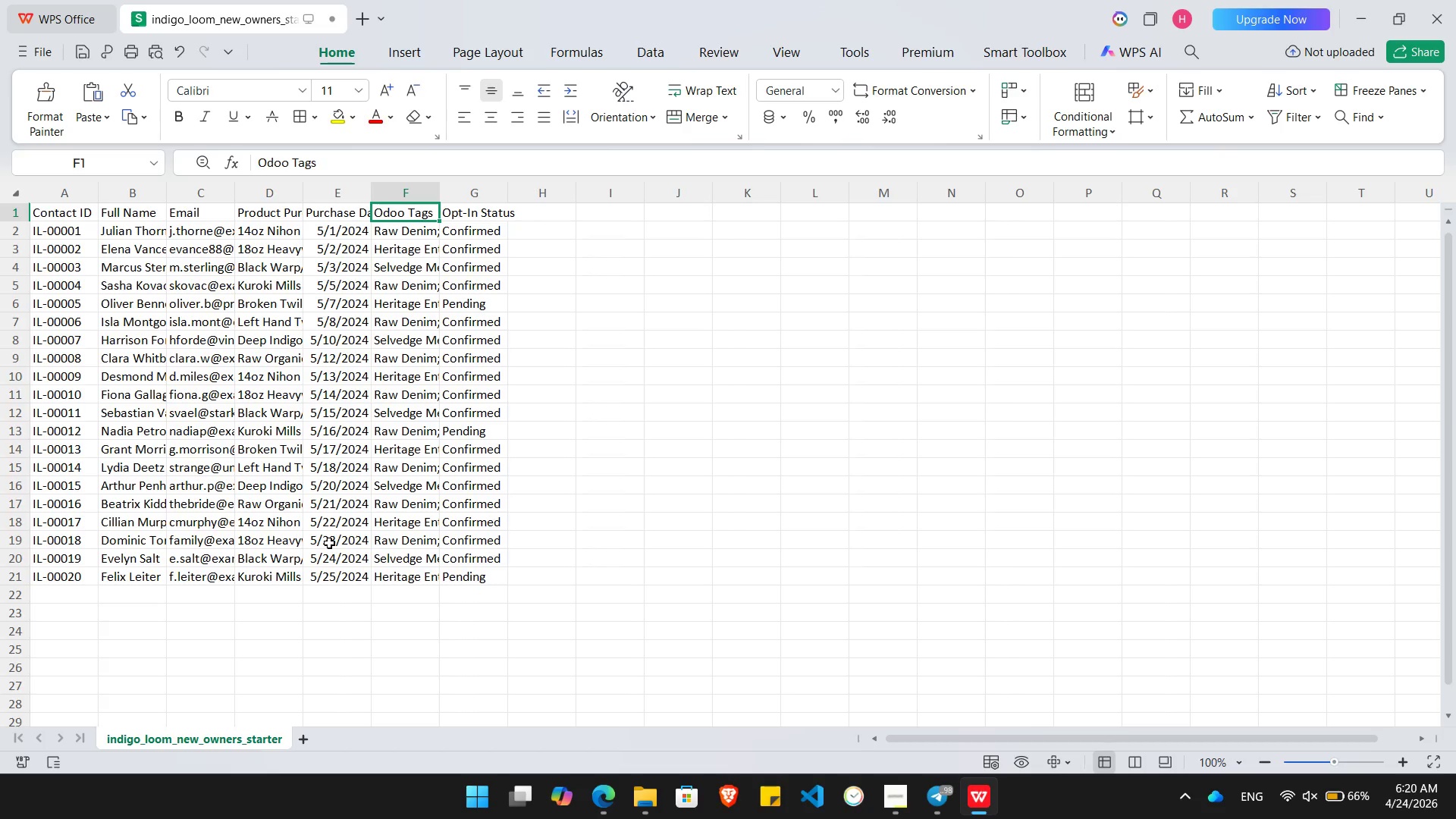 
key(Alt+AltLeft)
 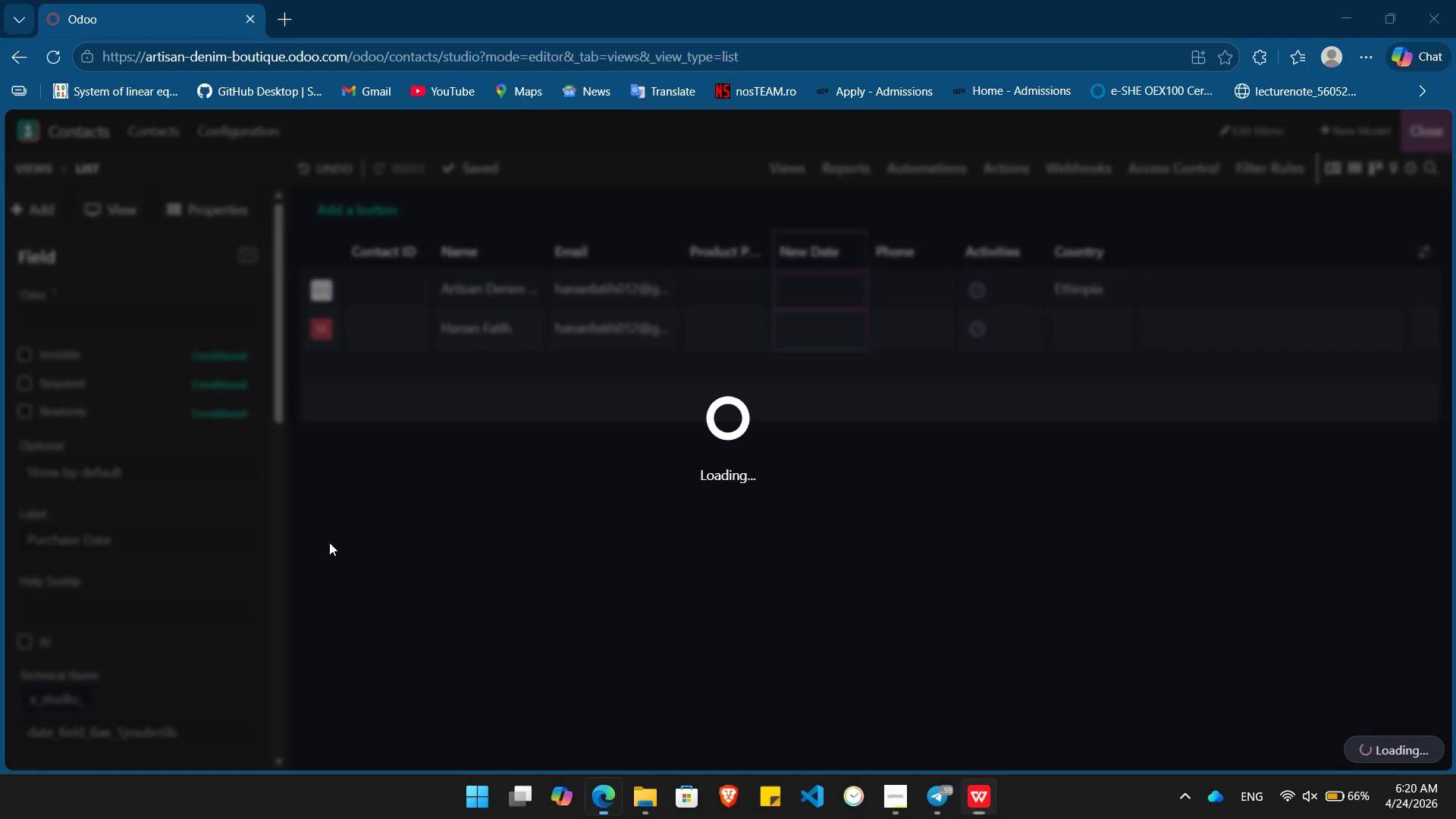 
key(Alt+Tab)
 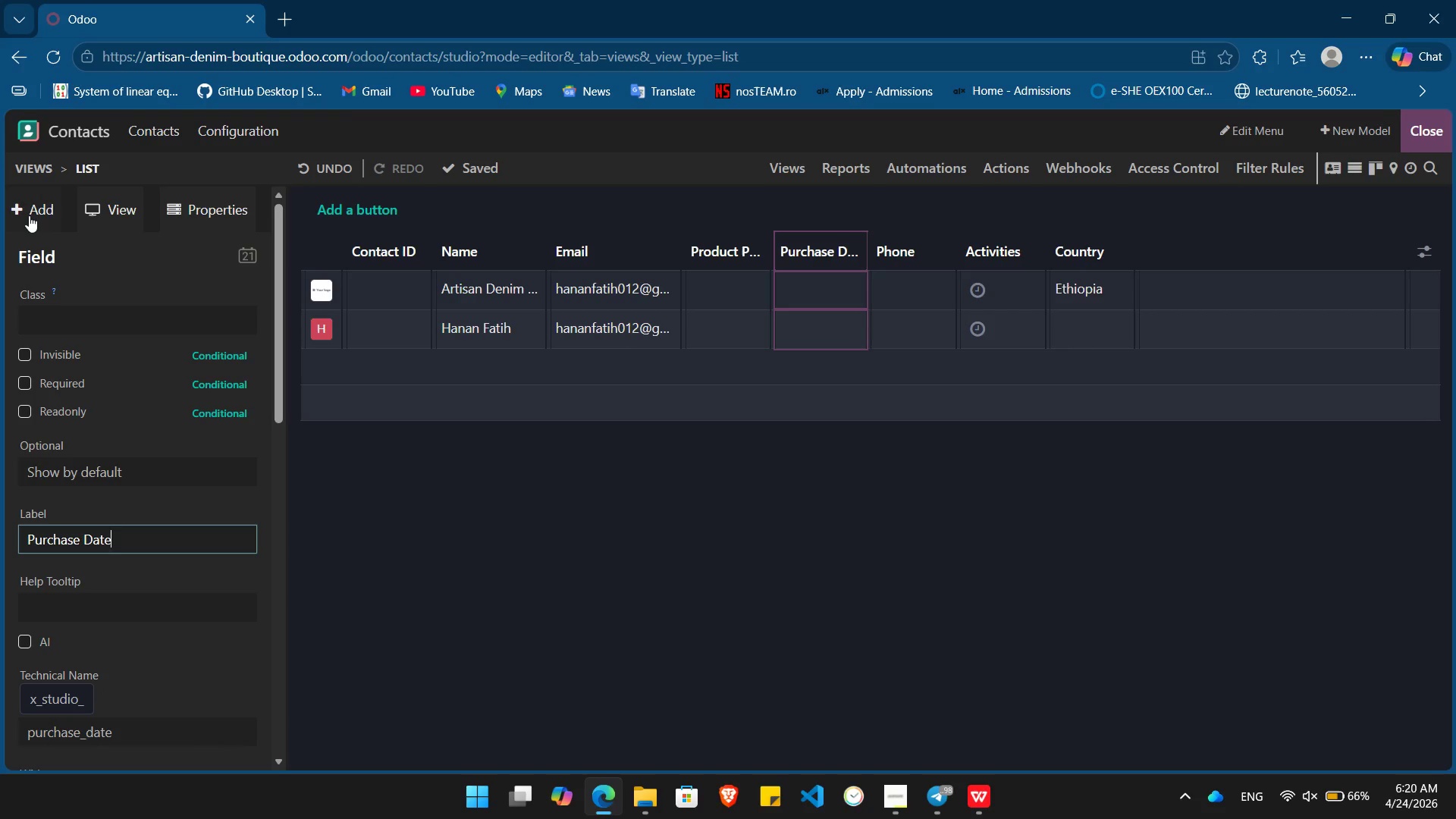 
left_click([29, 214])
 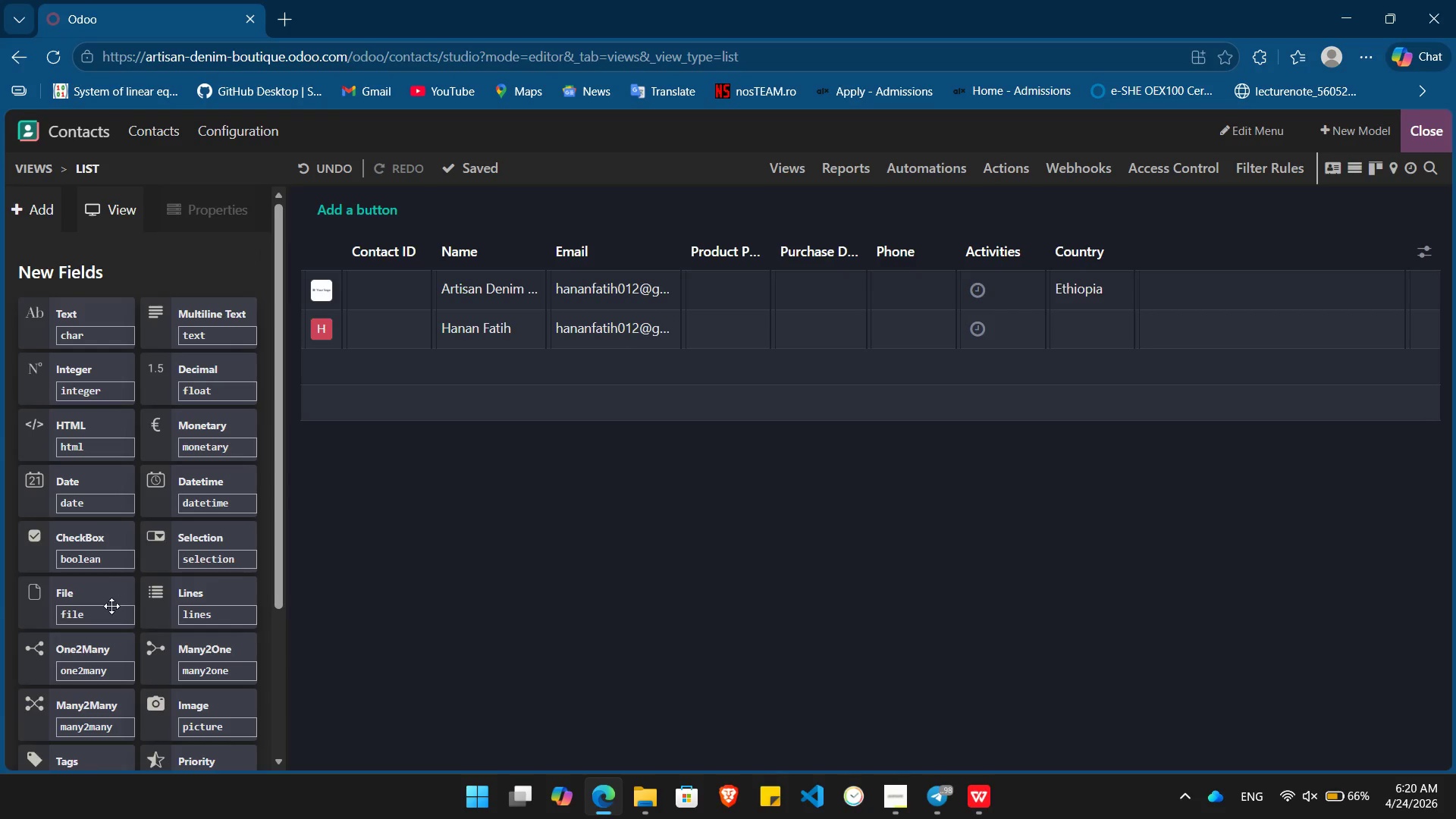 
wait(8.2)
 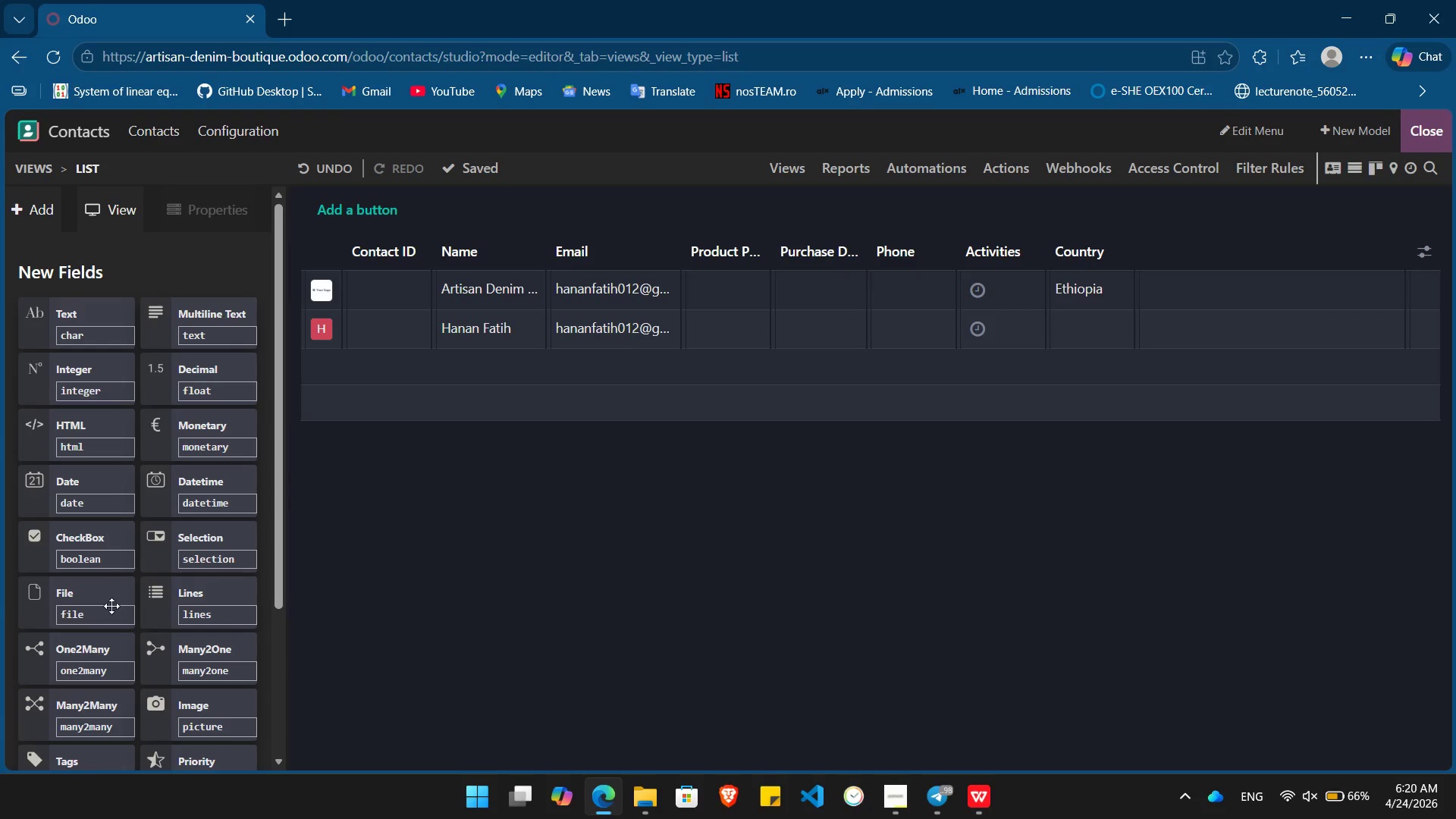 
left_click_drag(start_coordinate=[51, 322], to_coordinate=[883, 238])
 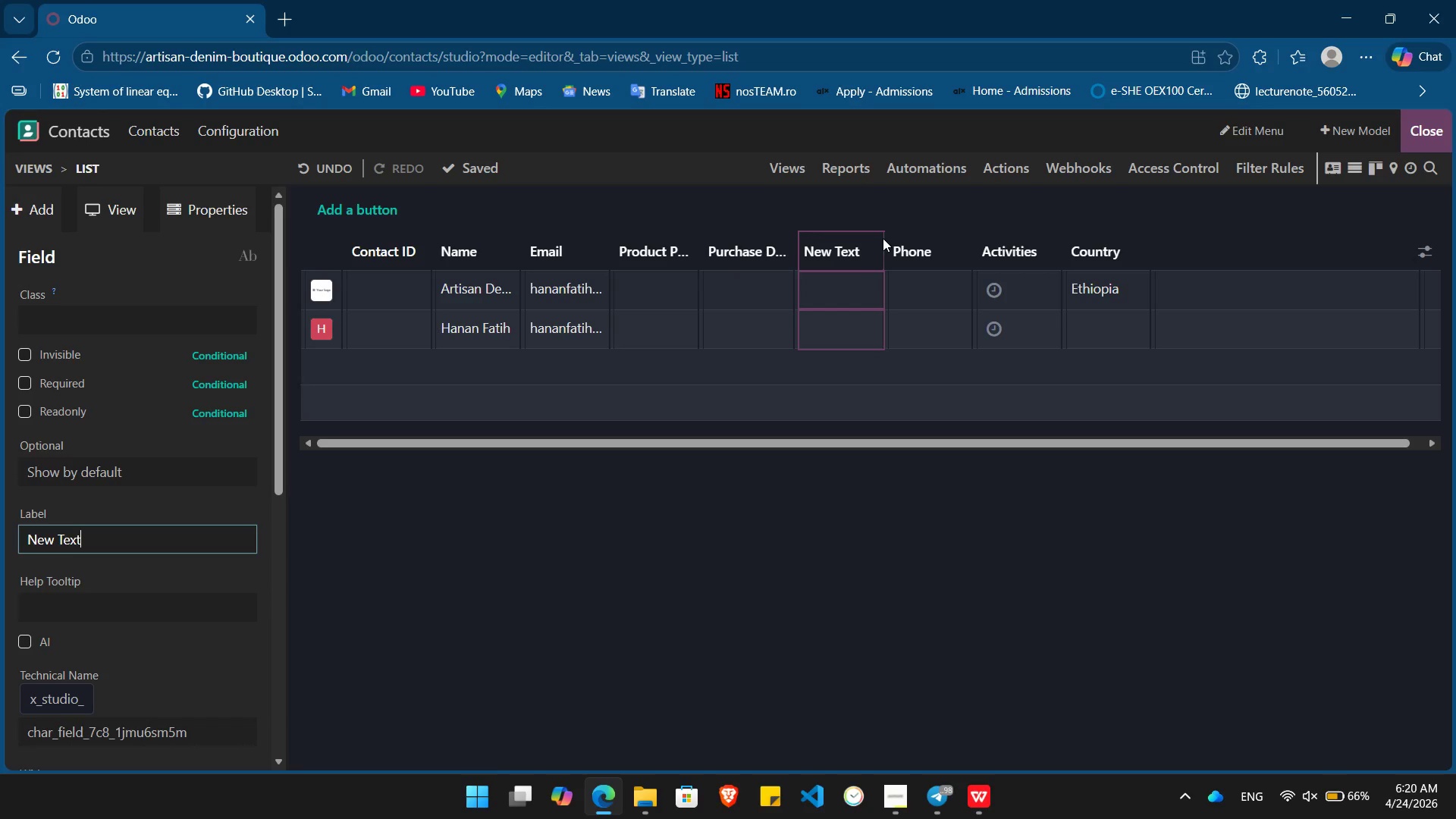 
hold_key(key=Backspace, duration=0.83)
 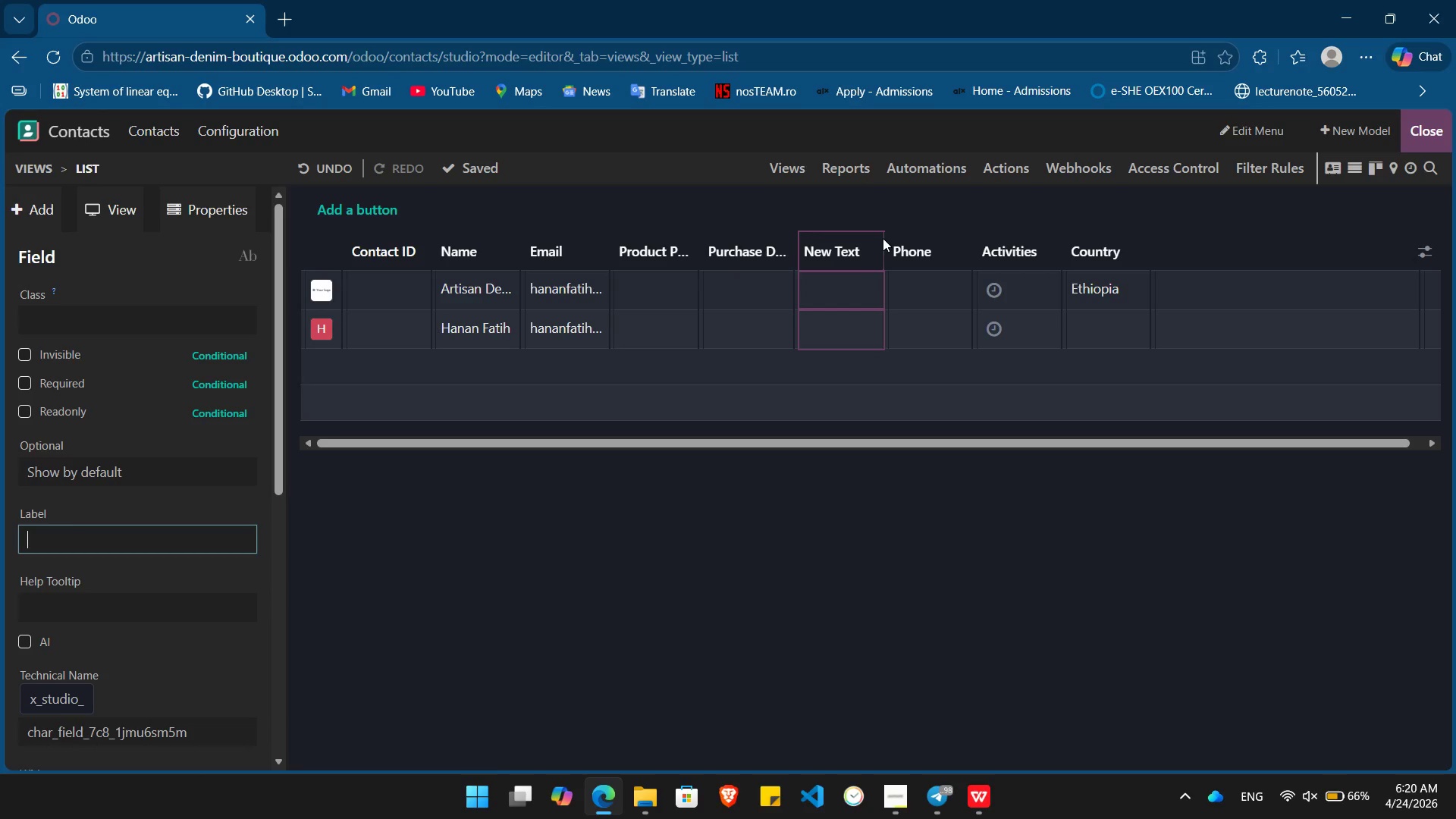 
type(Odoo Tags)
 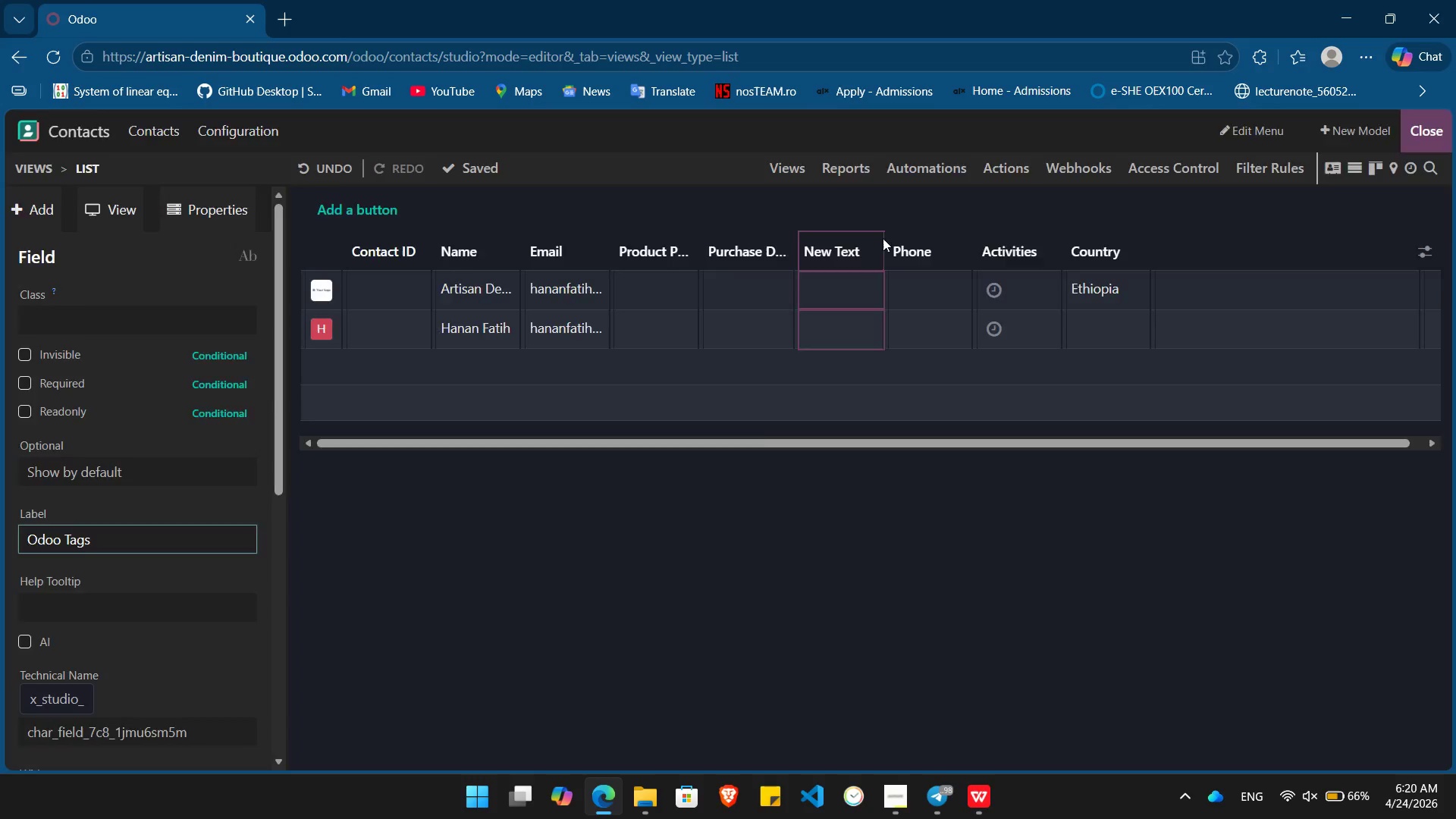 
key(Enter)
 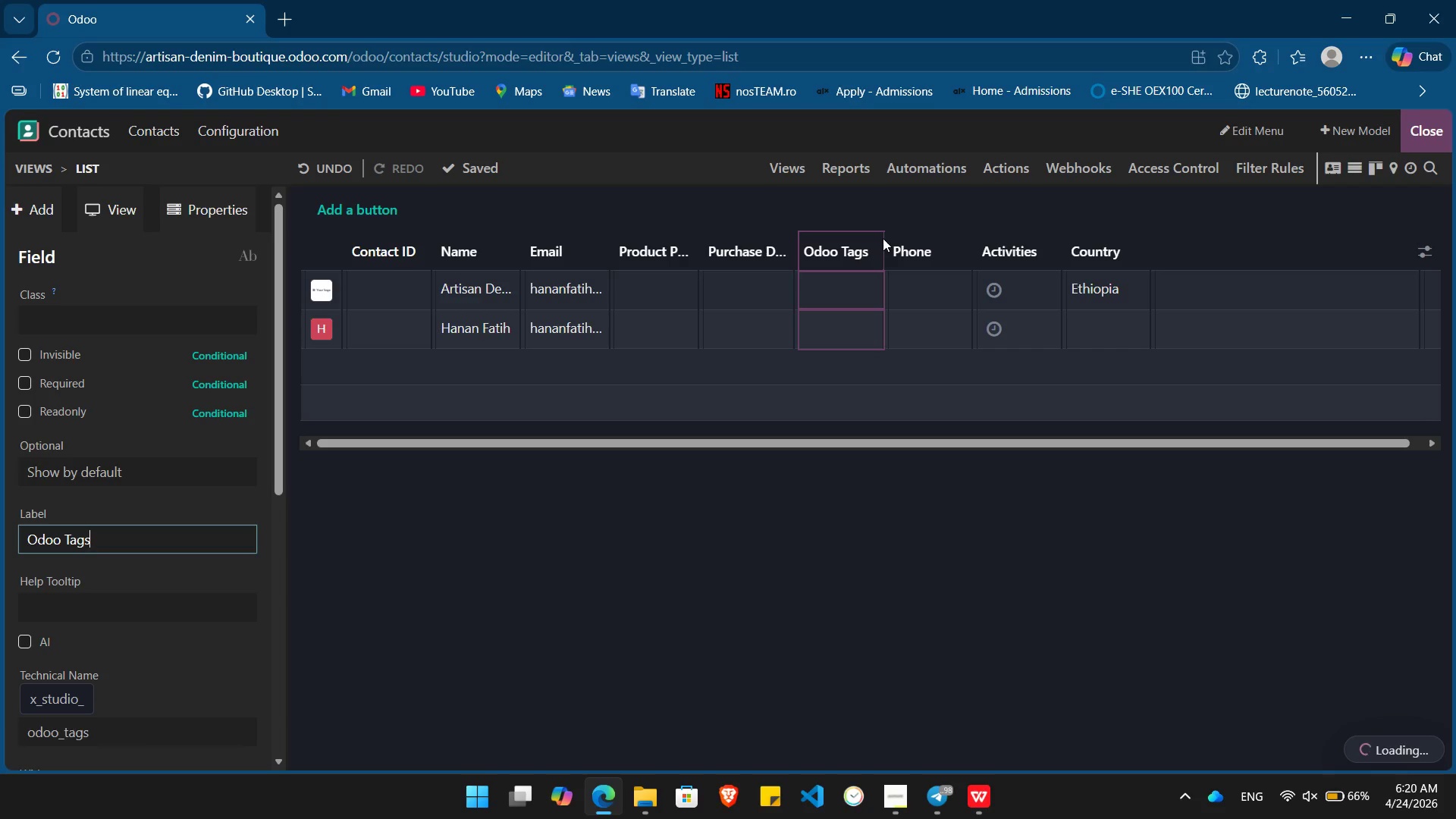 
key(Alt+Tab)
 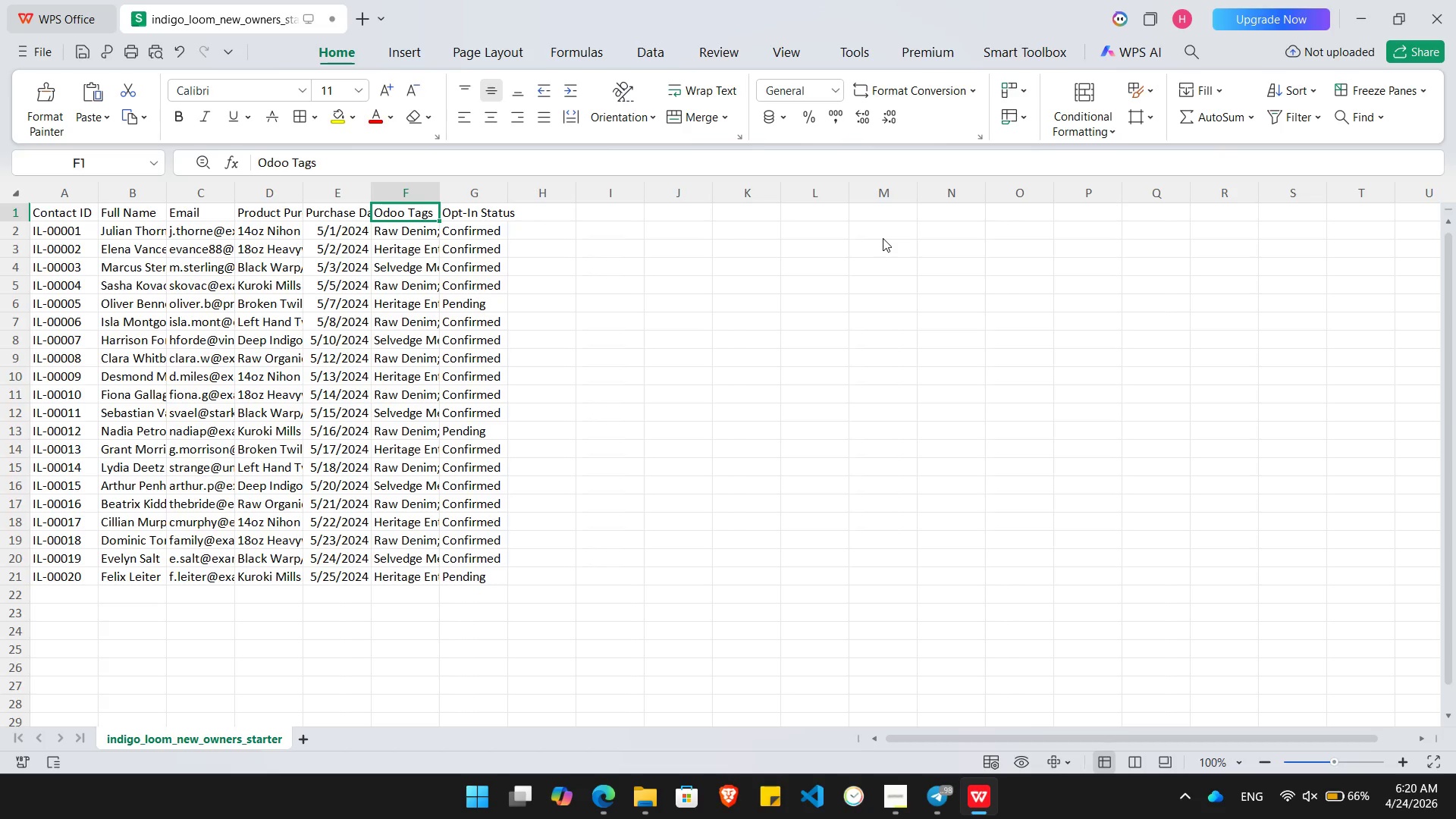 
key(ArrowRight)
 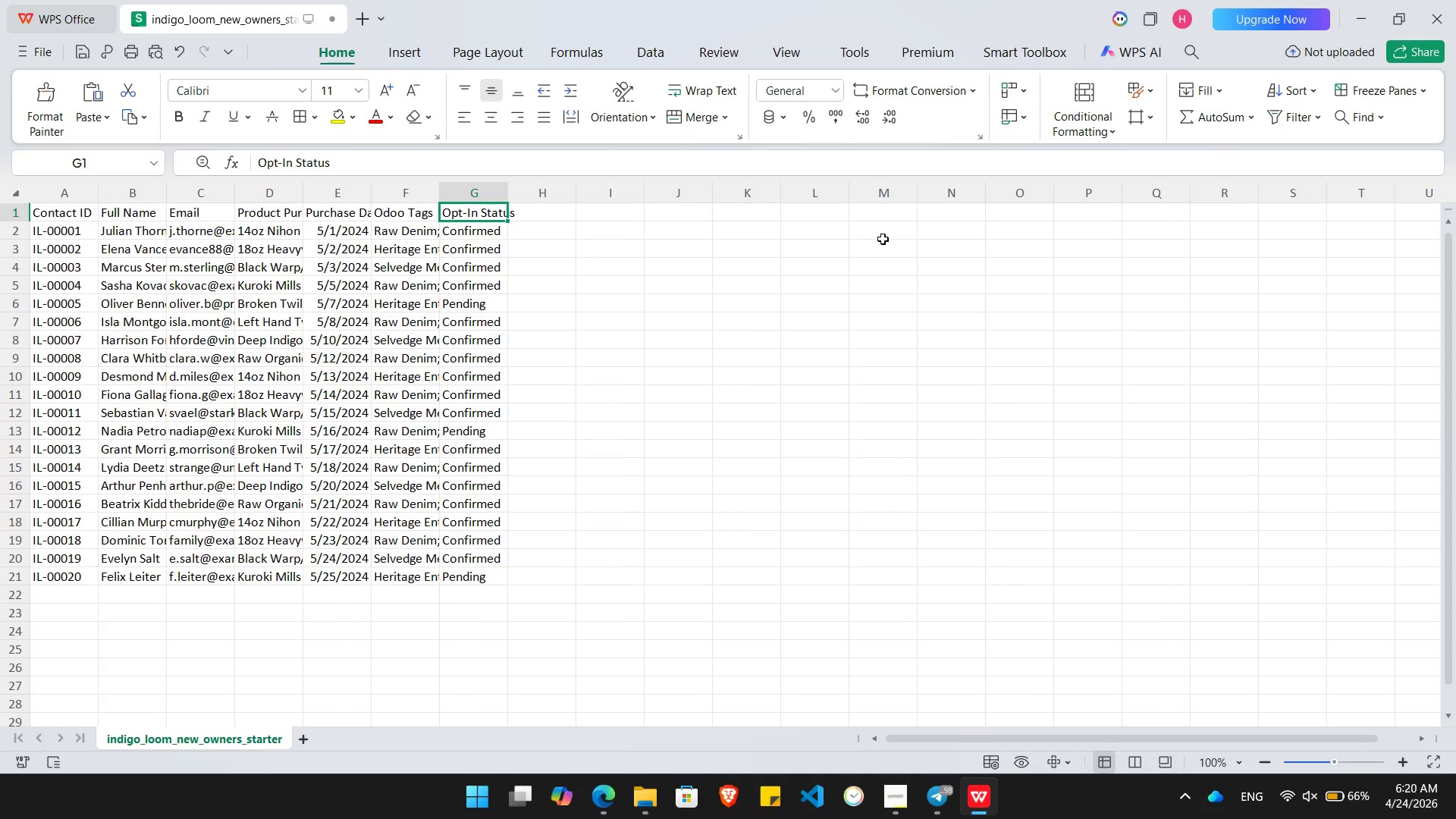 
key(Alt+AltLeft)
 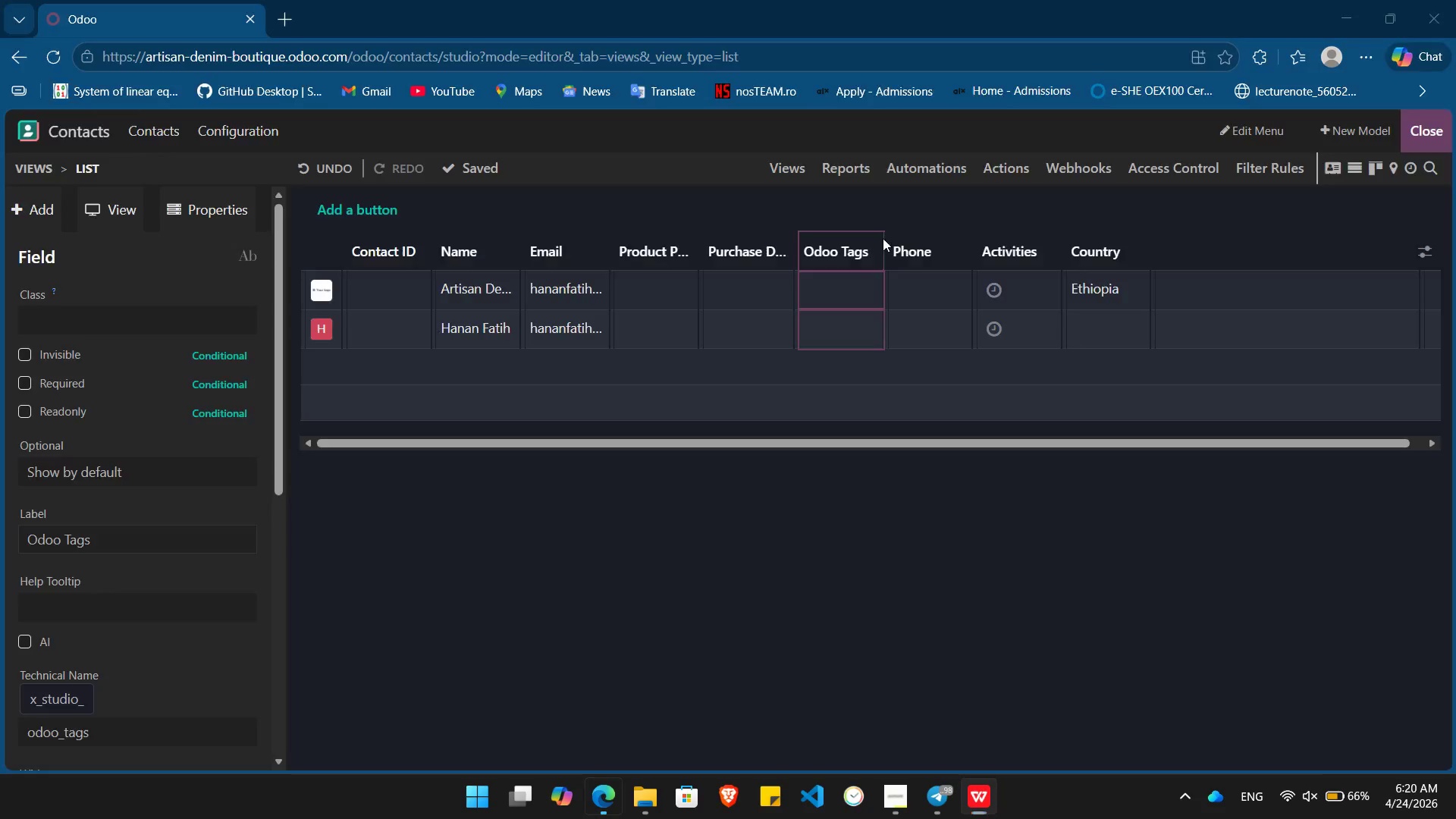 
key(Alt+Tab)
 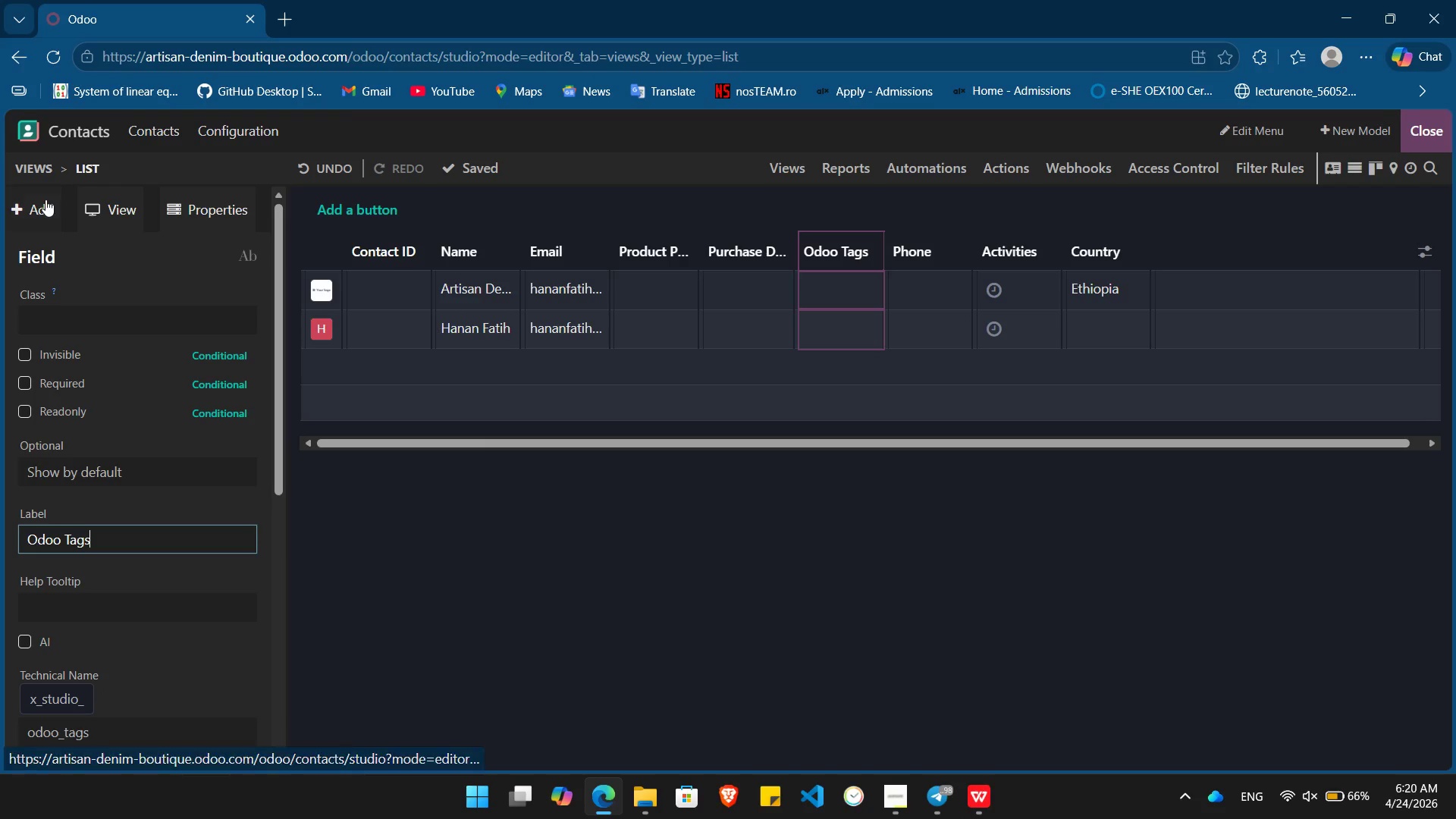 
left_click([25, 205])
 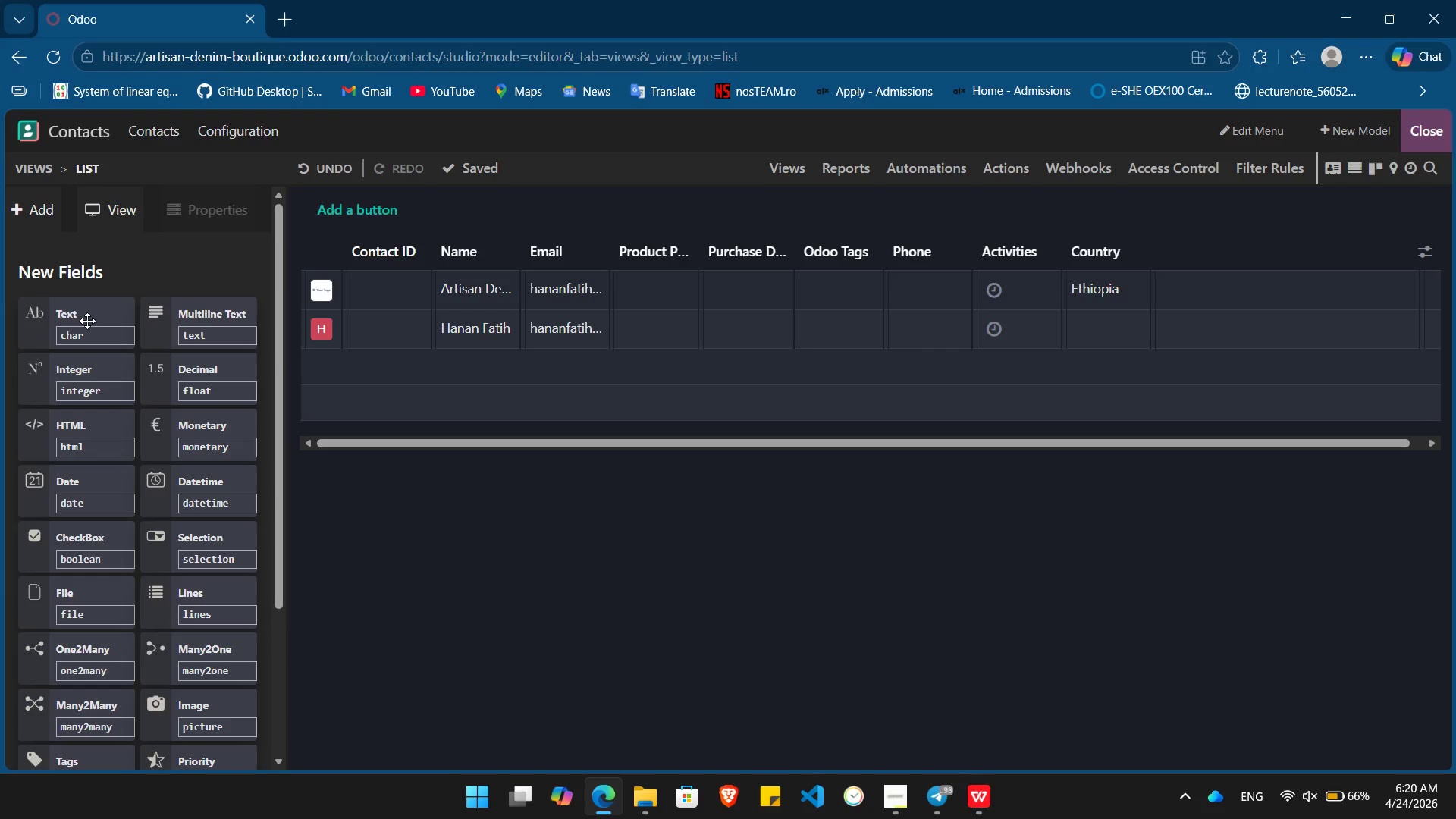 
left_click_drag(start_coordinate=[87, 321], to_coordinate=[893, 223])
 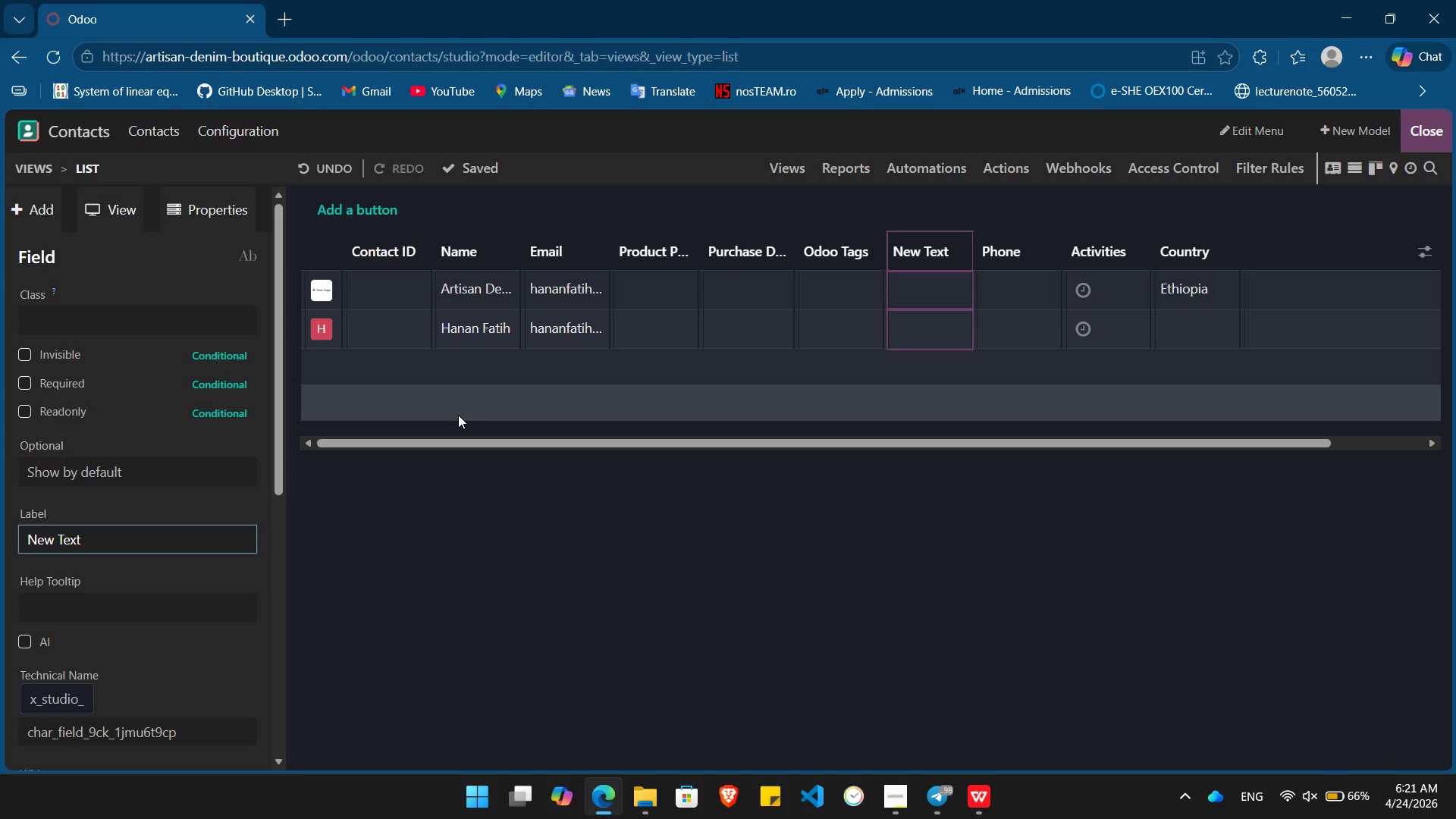 
hold_key(key=Backspace, duration=0.81)
 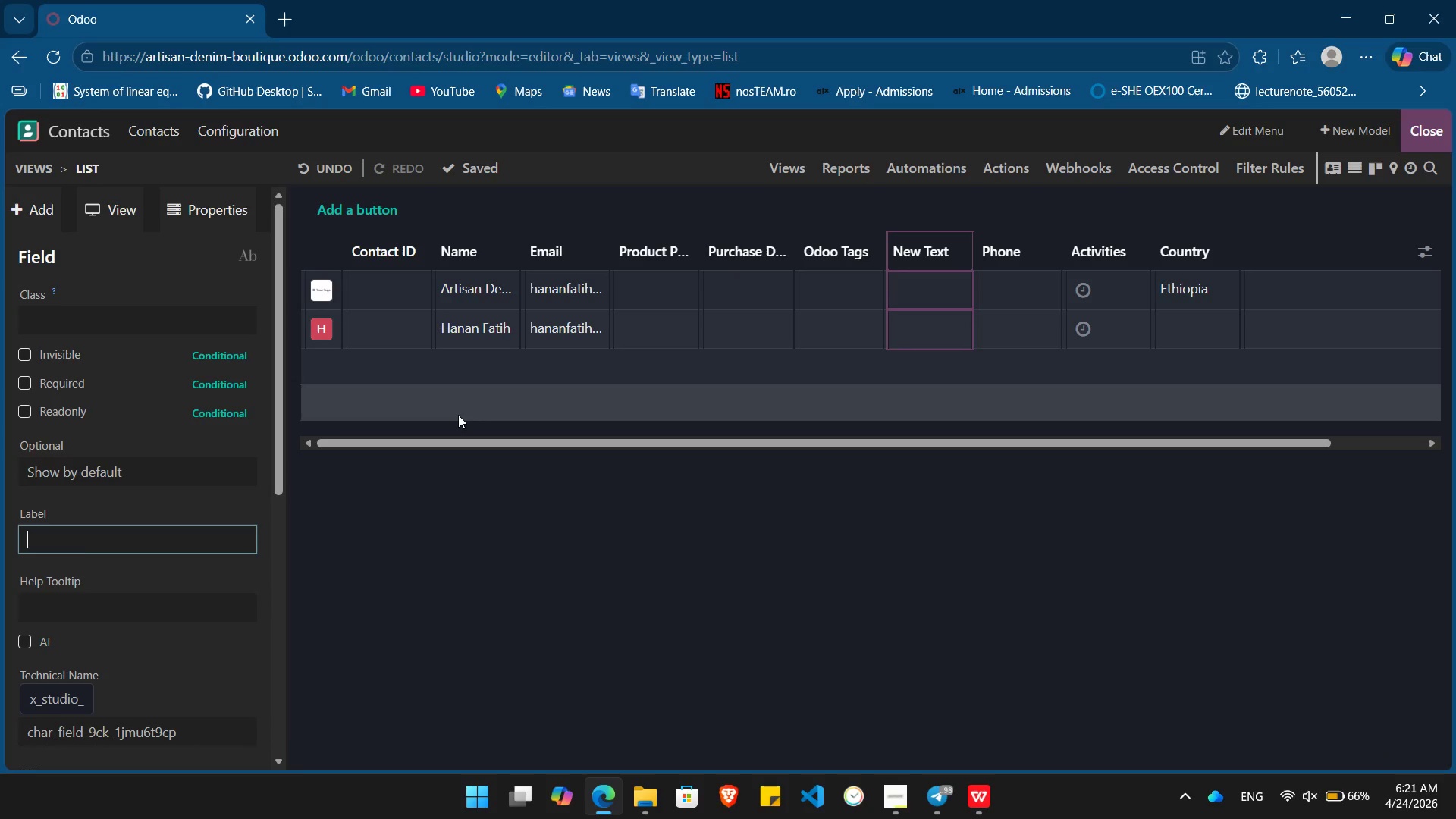 
type(Opt-in status)
 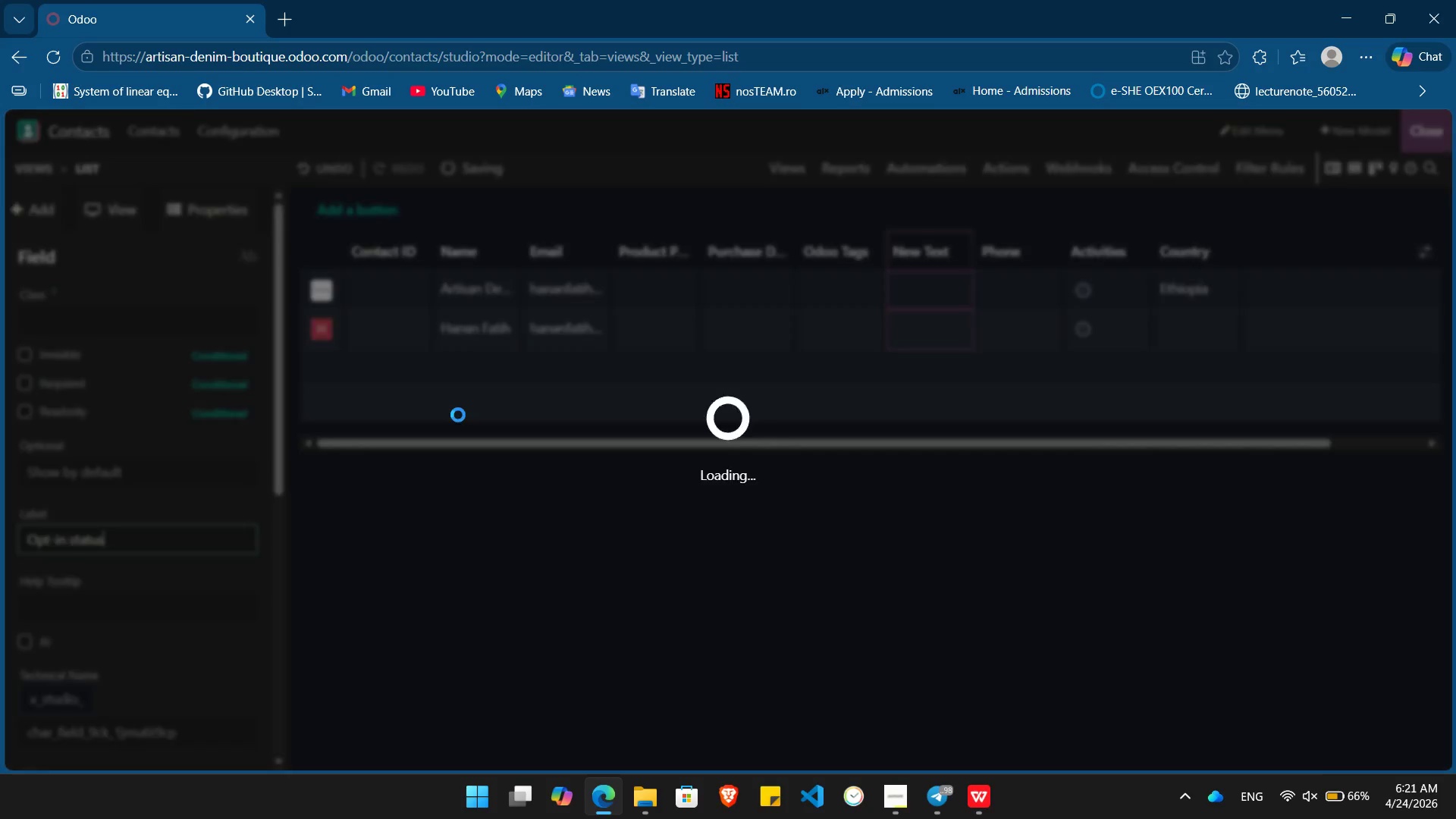 
key(Enter)
 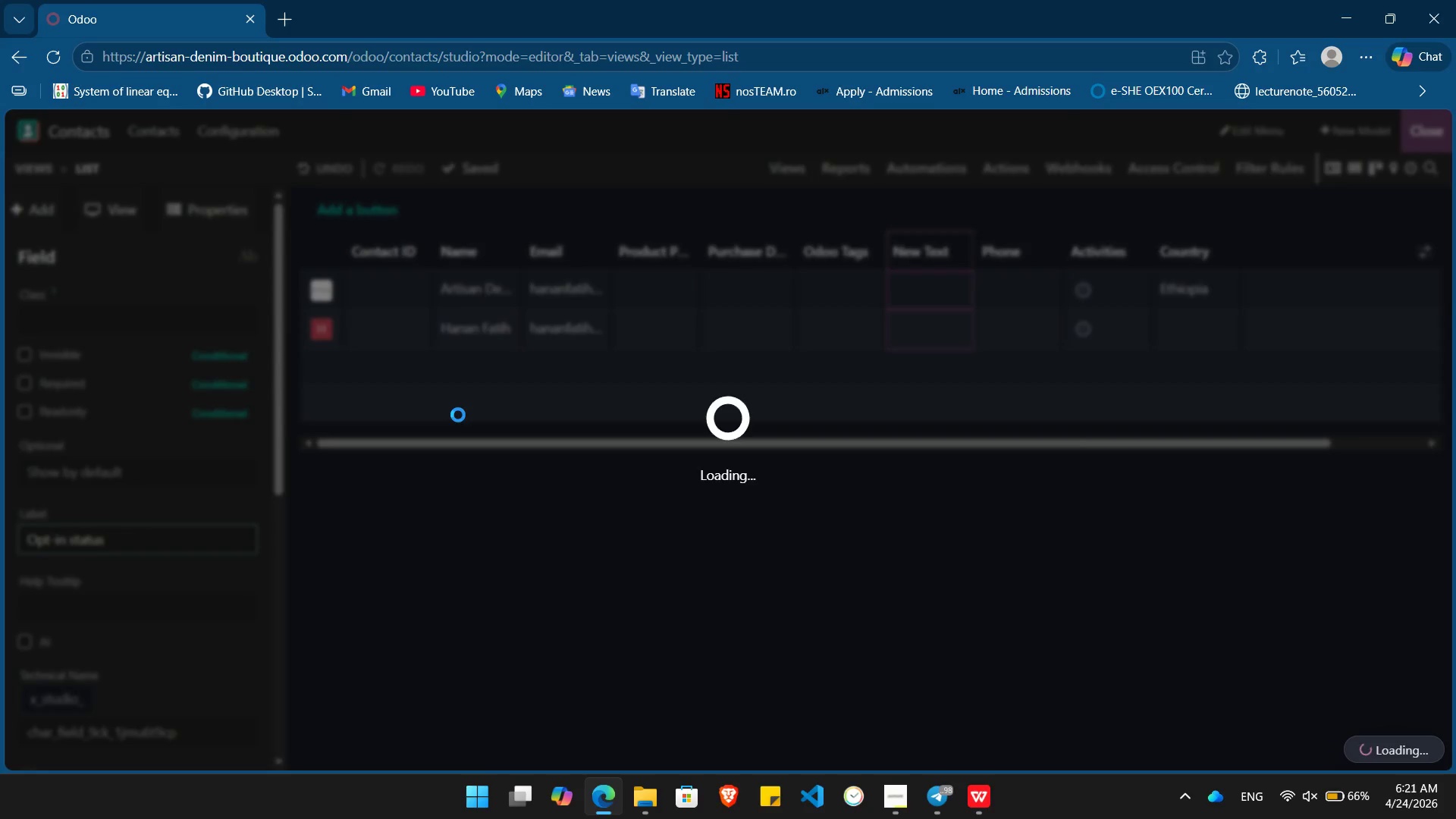 
key(Alt+AltLeft)
 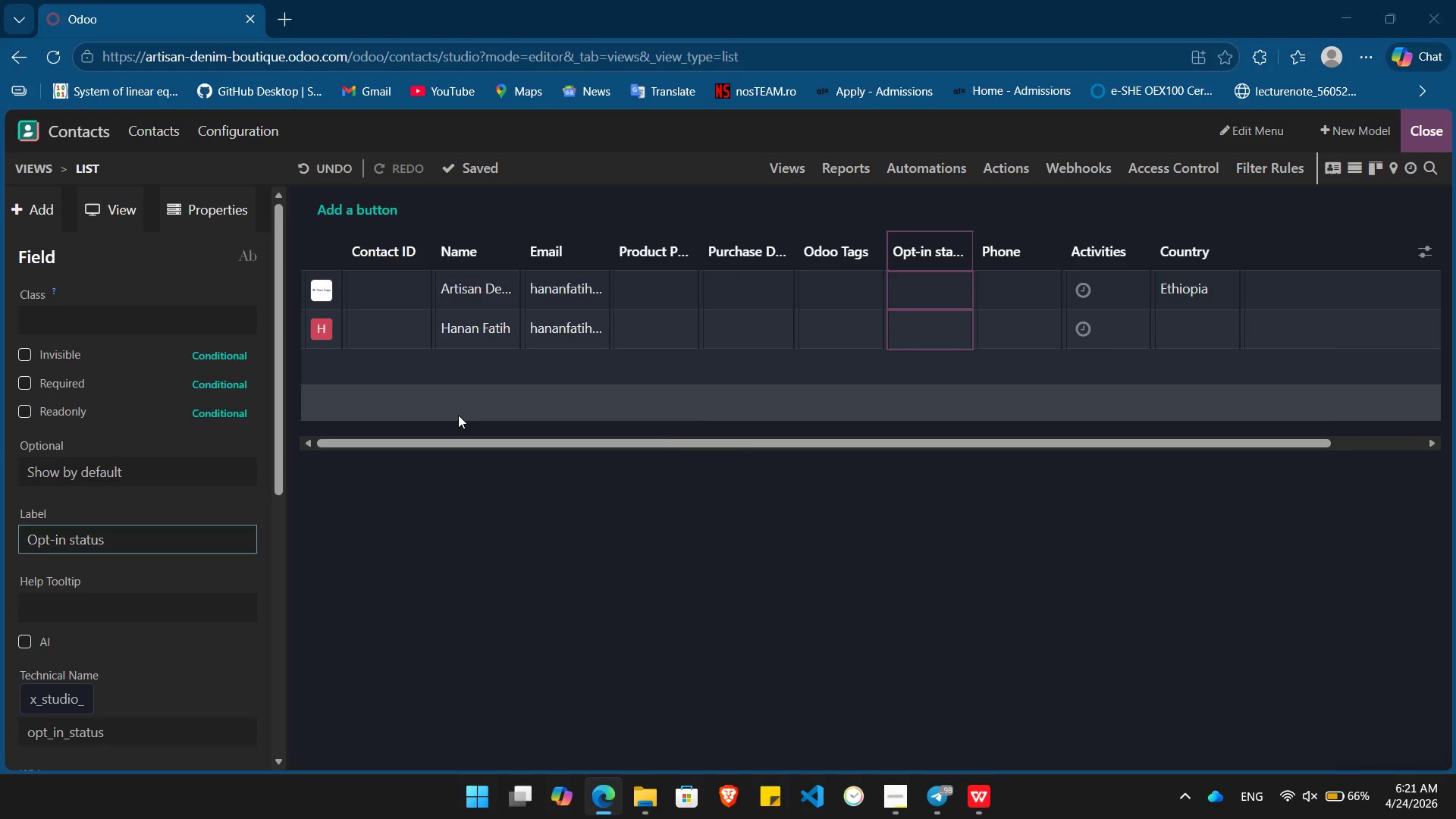 
key(Alt+Tab)
 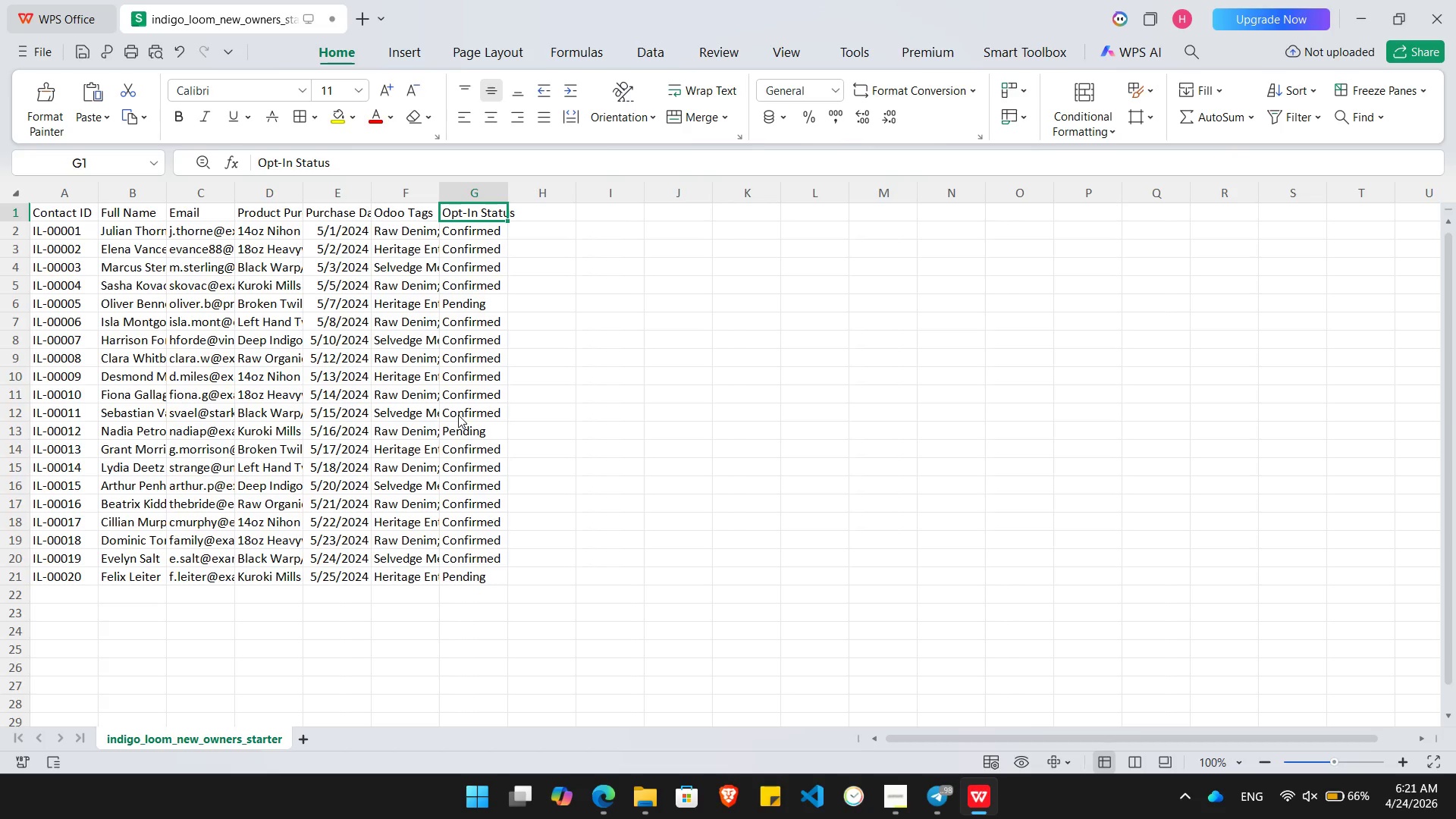 
key(Alt+AltLeft)
 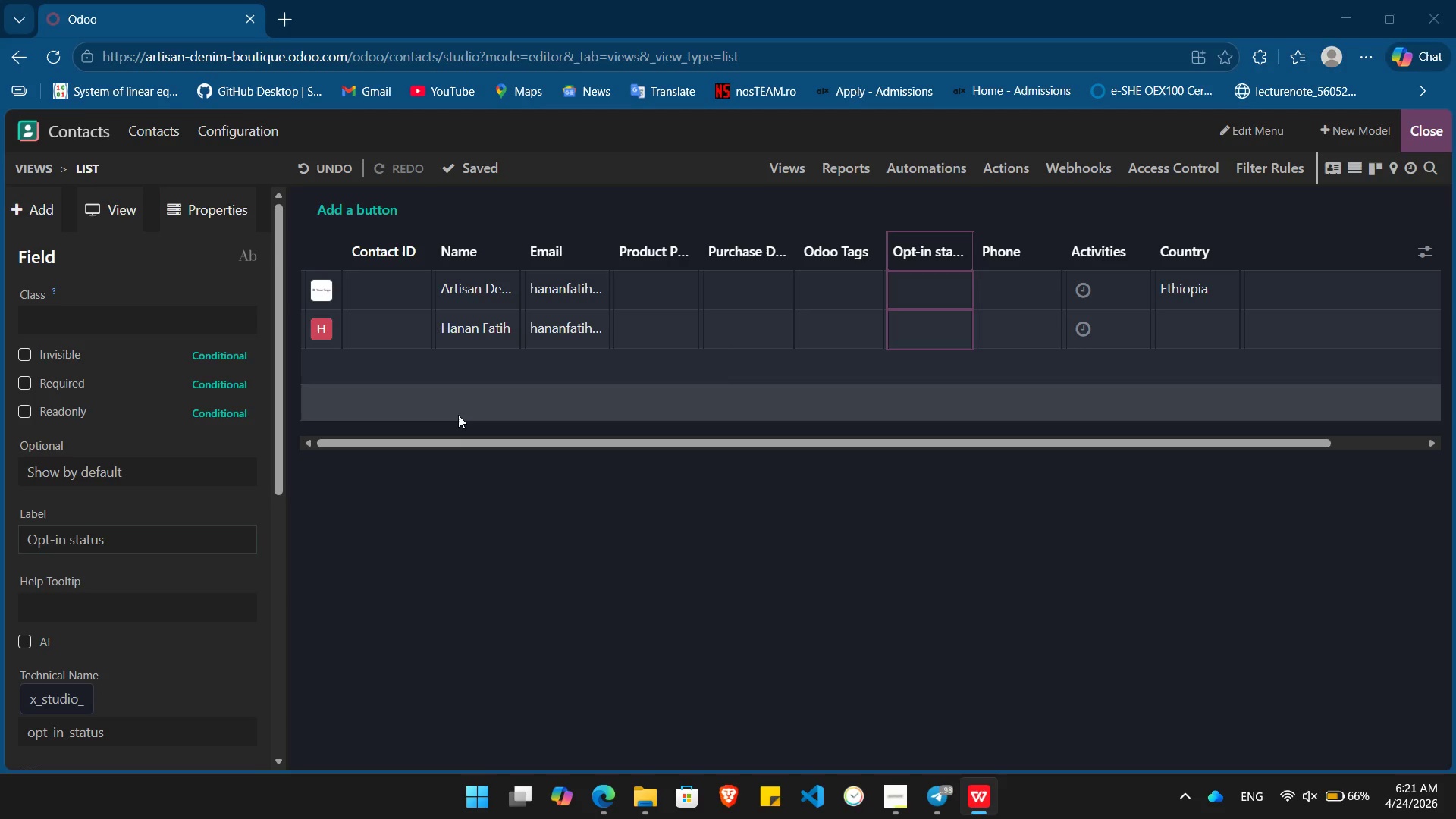 
key(Alt+Tab)
 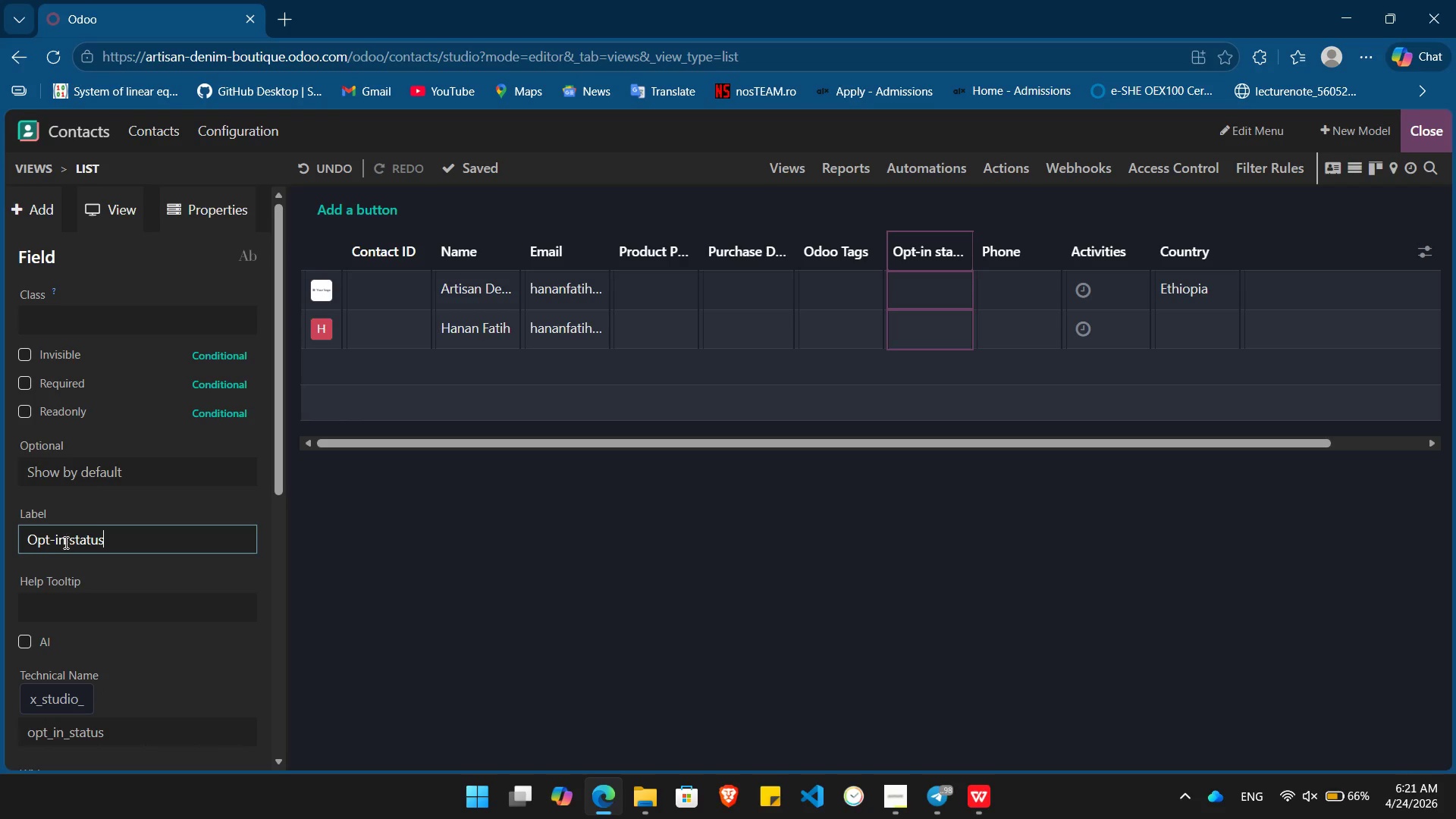 
left_click([61, 544])
 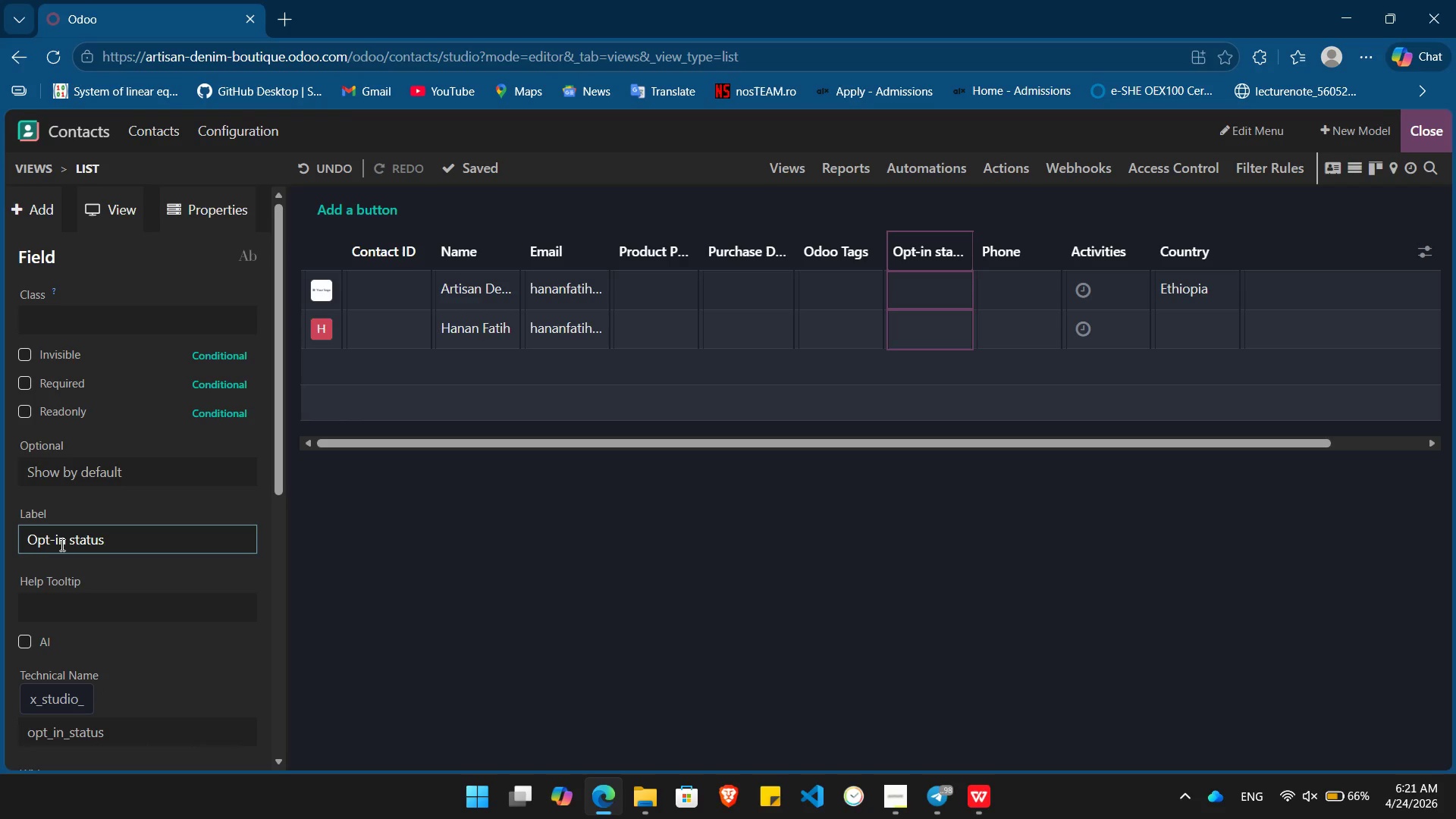 
key(Backspace)
 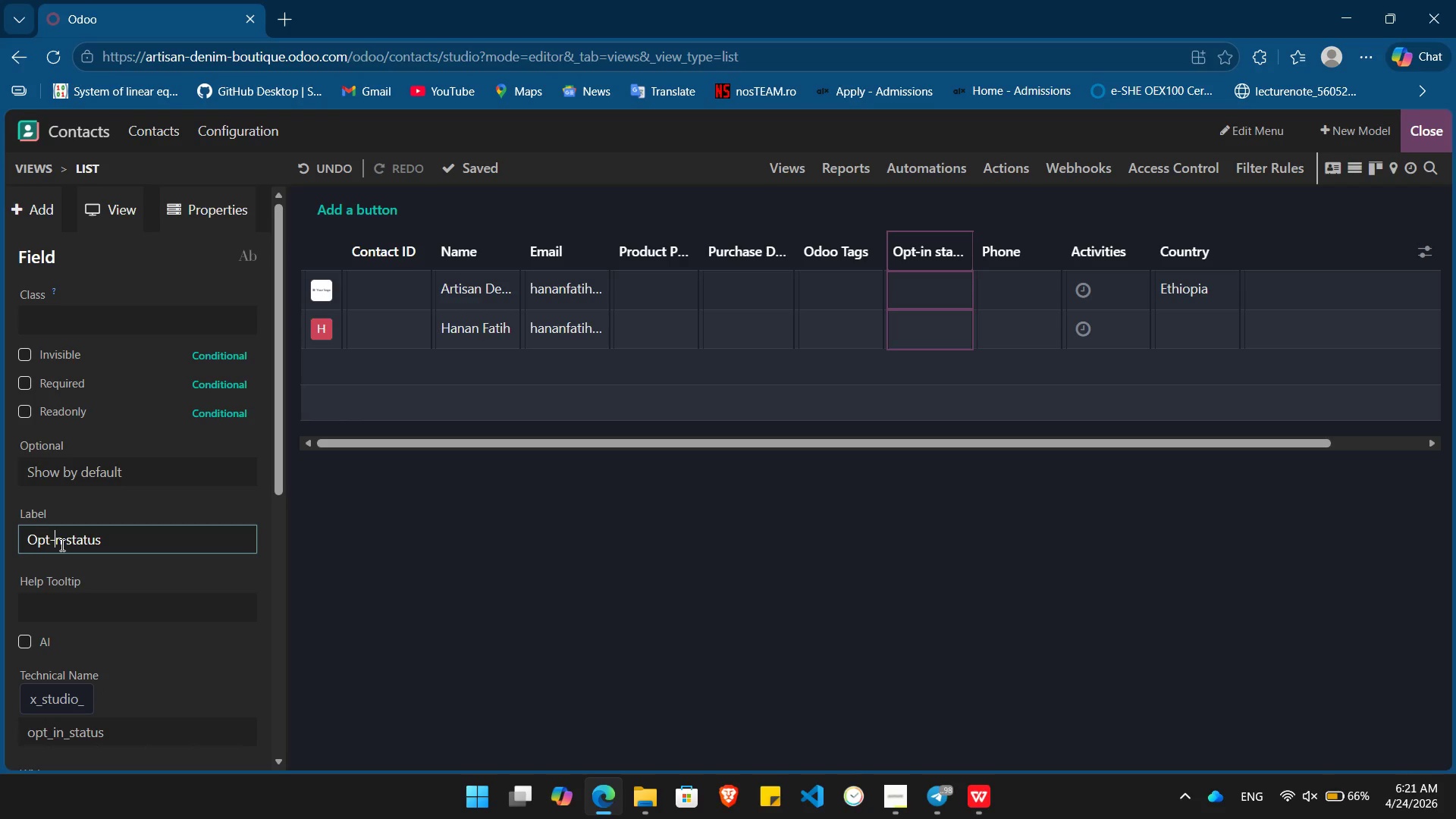 
hold_key(key=ShiftLeft, duration=0.33)